 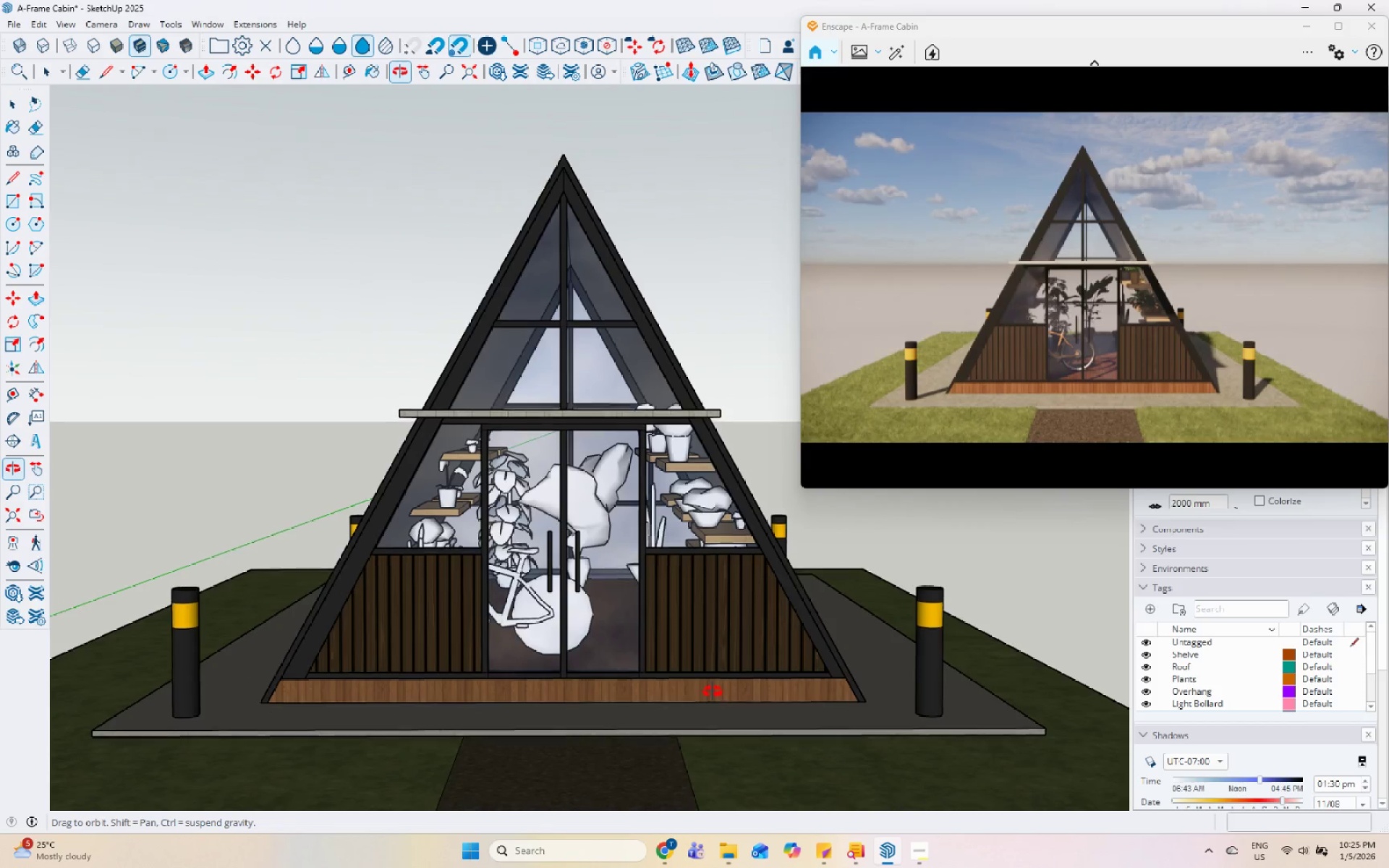 
left_click_drag(start_coordinate=[1099, 27], to_coordinate=[896, 142])
 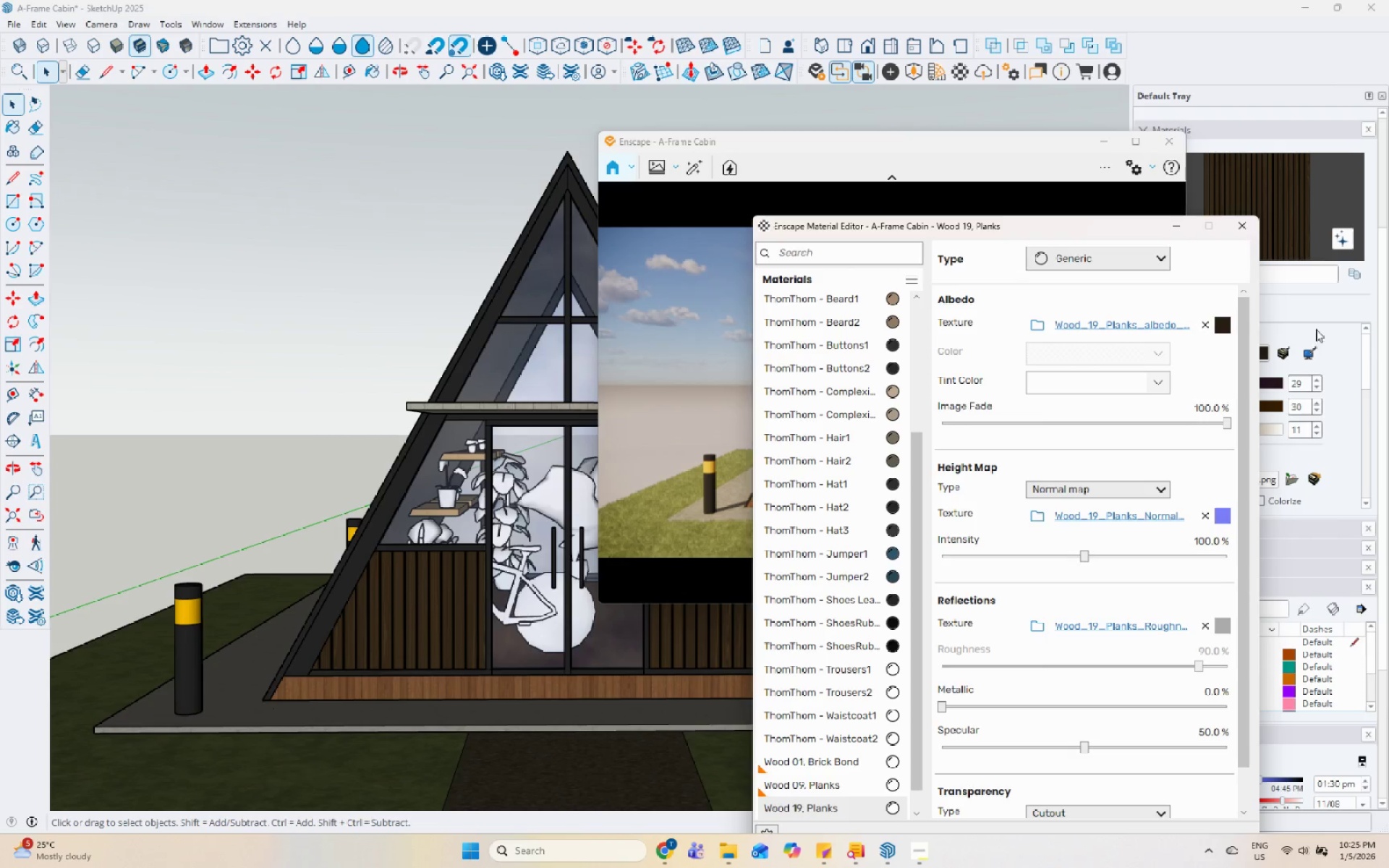 
scroll: coordinate [1316, 427], scroll_direction: up, amount: 3.0
 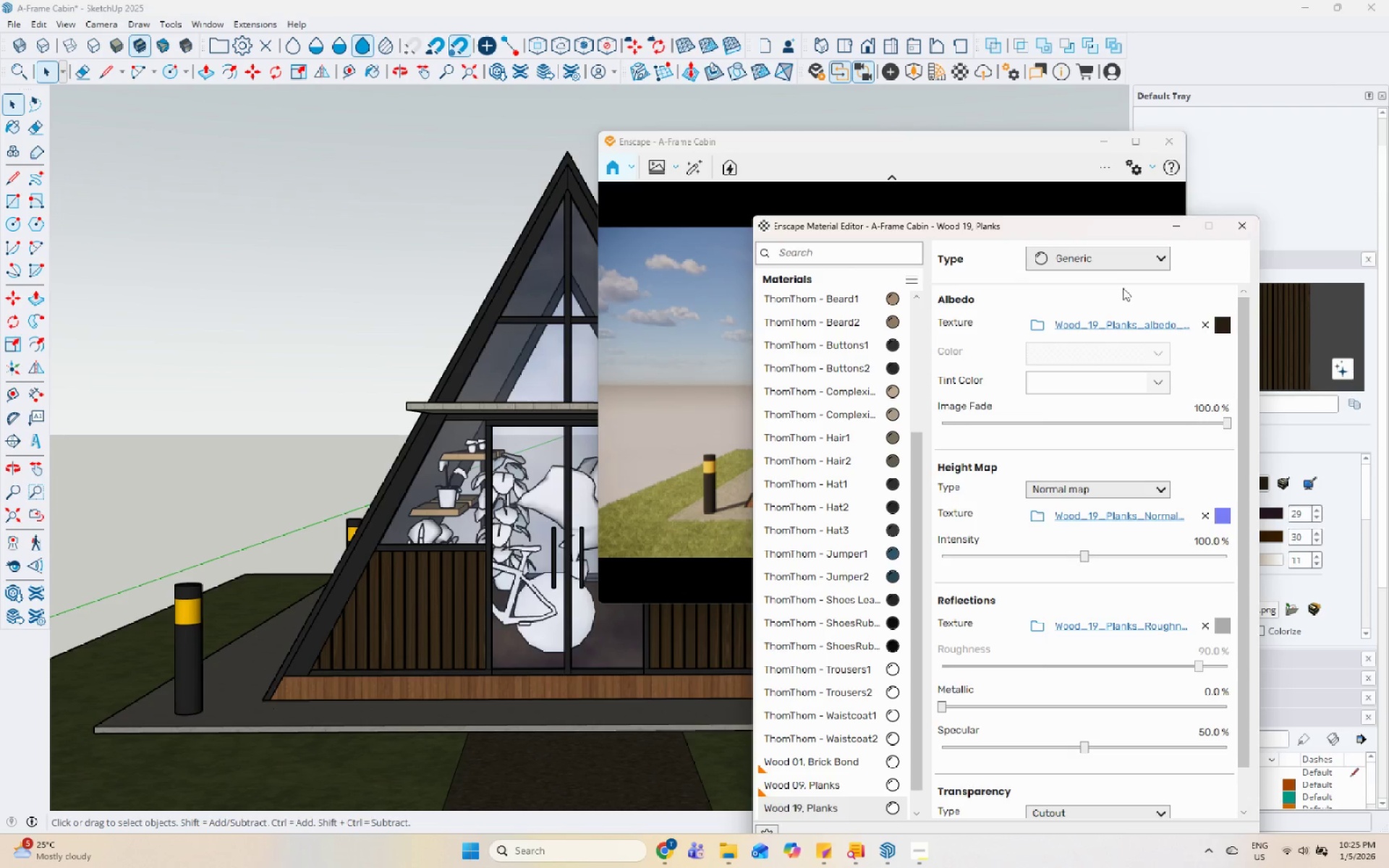 
left_click_drag(start_coordinate=[1101, 228], to_coordinate=[913, 201])
 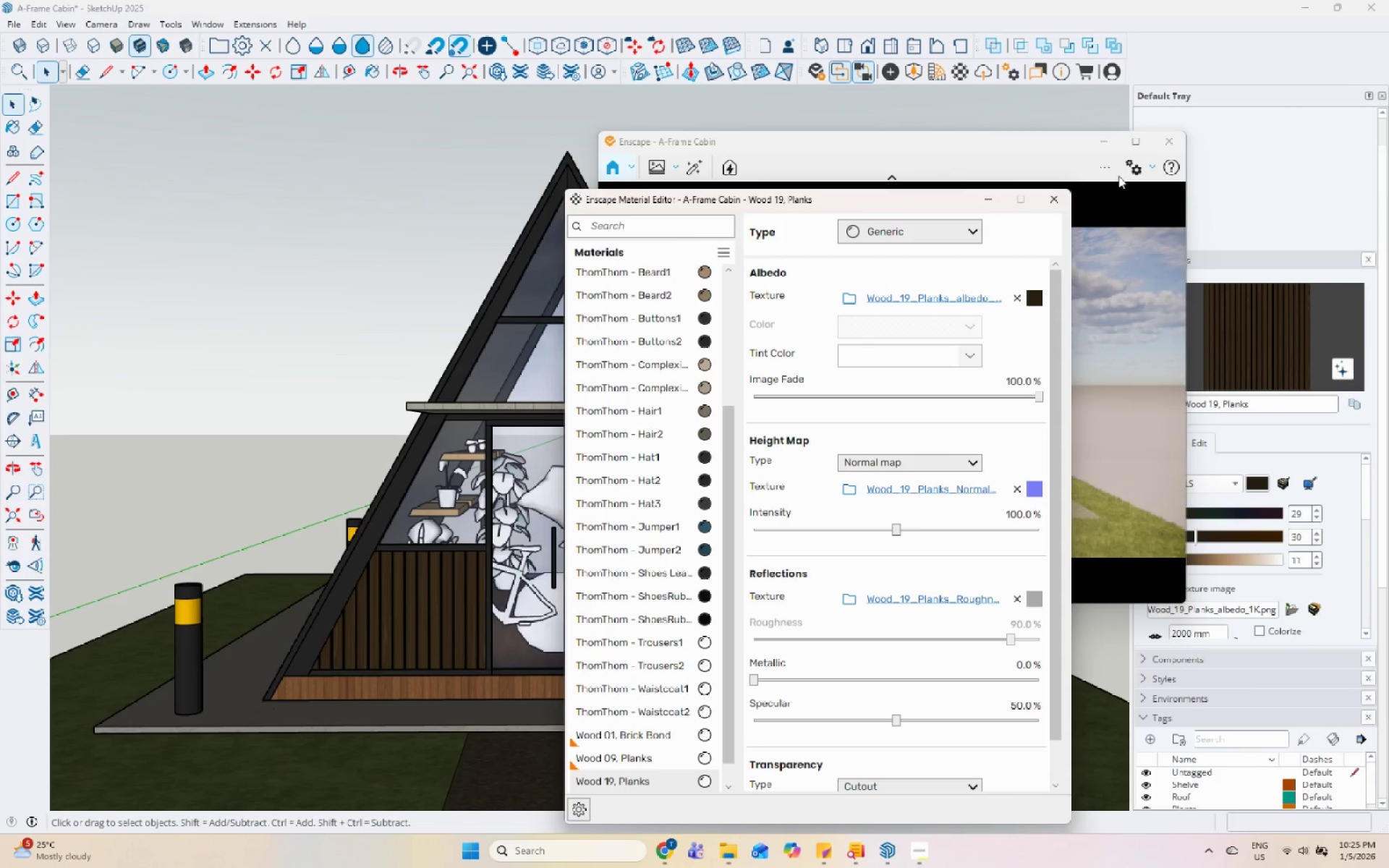 
left_click_drag(start_coordinate=[1059, 145], to_coordinate=[945, 137])
 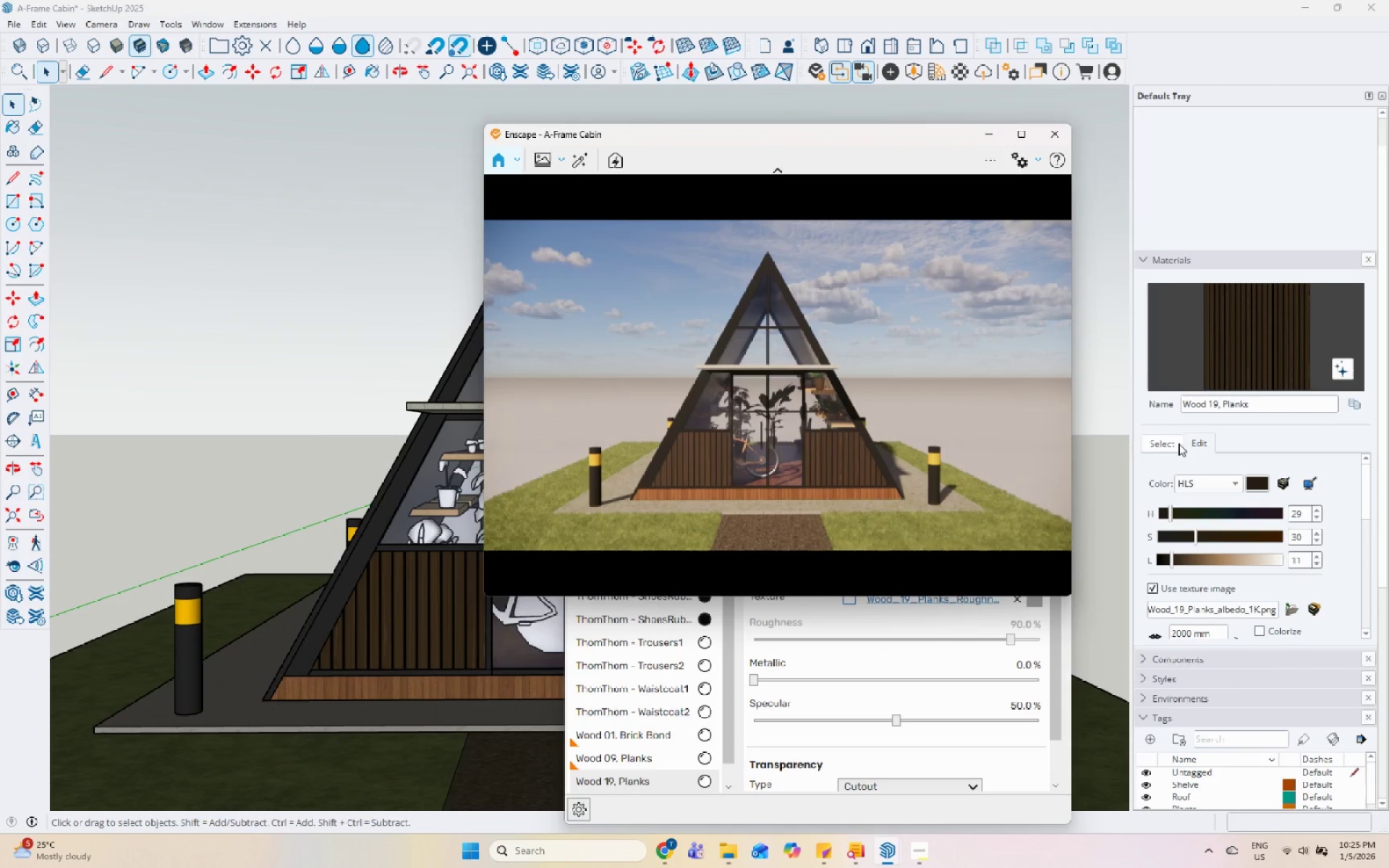 
left_click([1166, 449])
 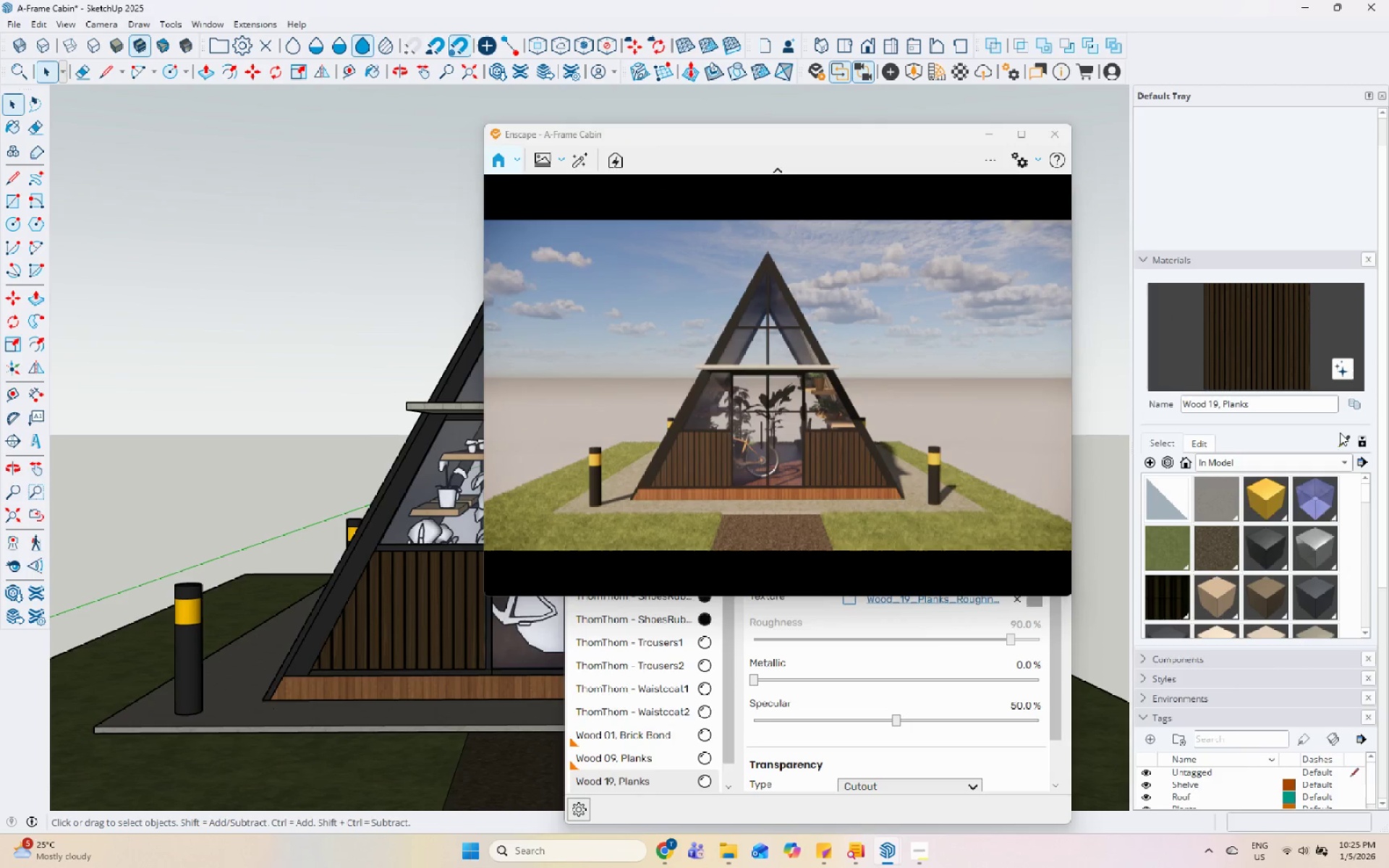 
left_click([1341, 441])
 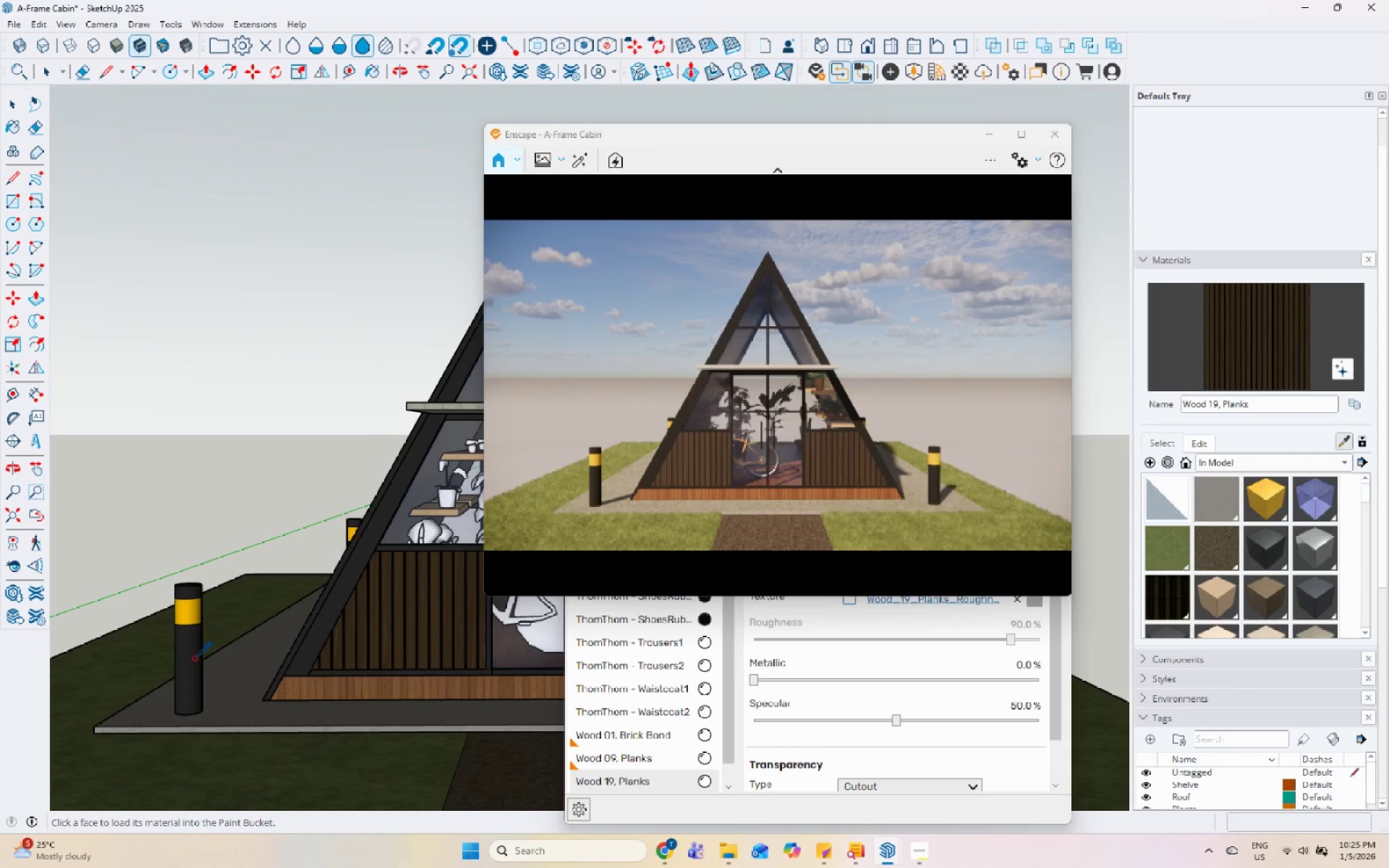 
left_click([227, 609])
 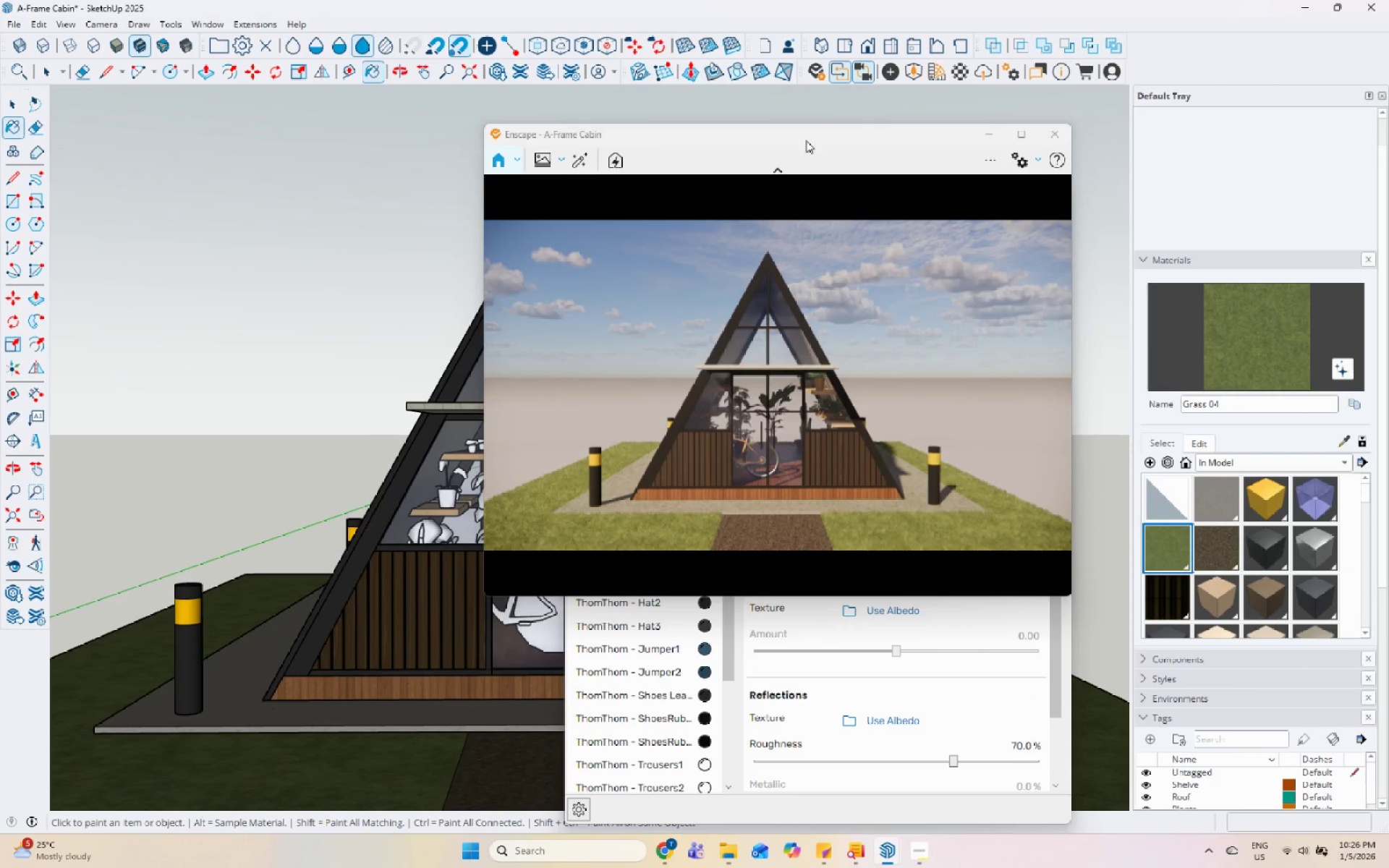 
left_click_drag(start_coordinate=[807, 136], to_coordinate=[262, 114])
 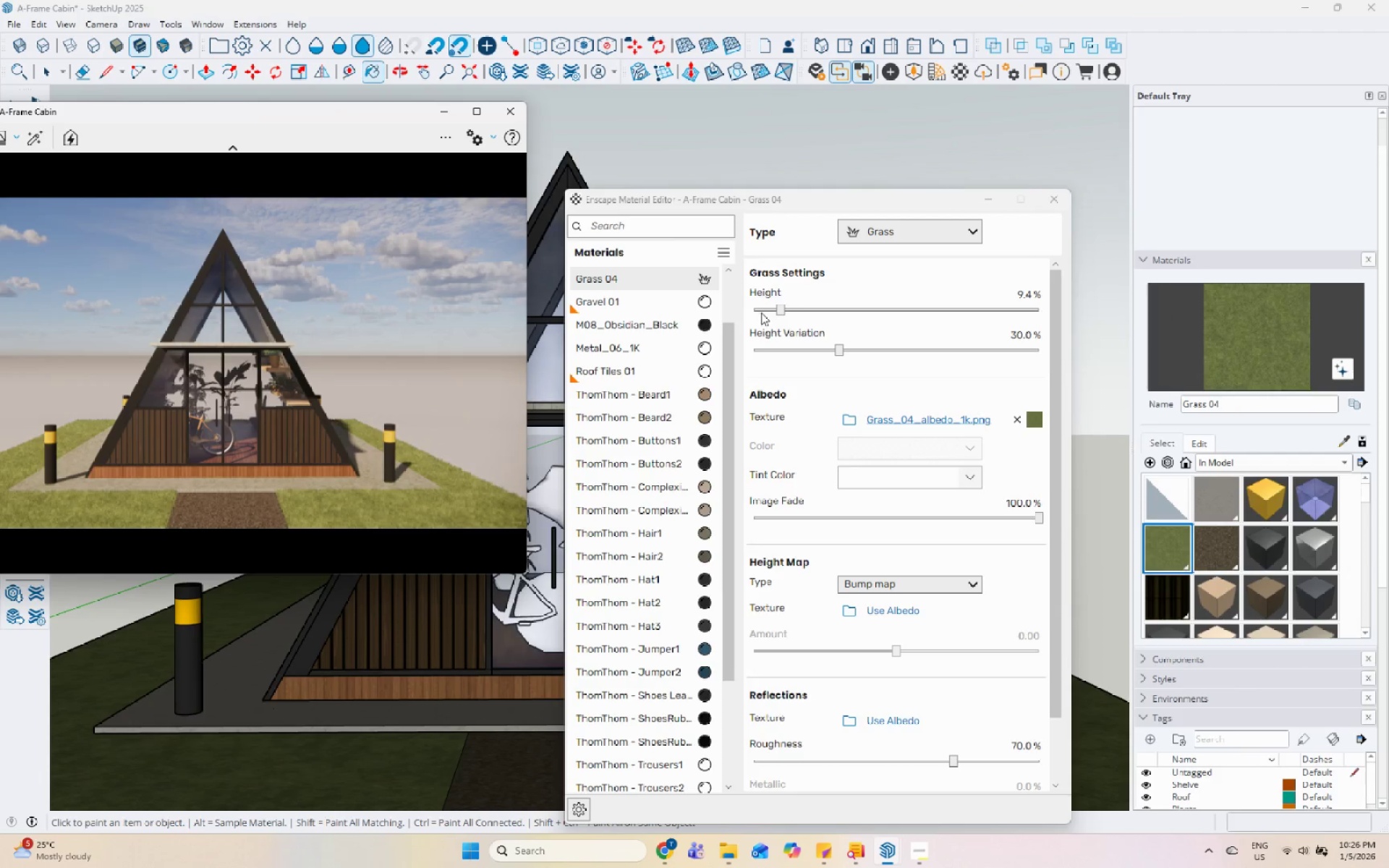 
left_click_drag(start_coordinate=[777, 315], to_coordinate=[770, 315])
 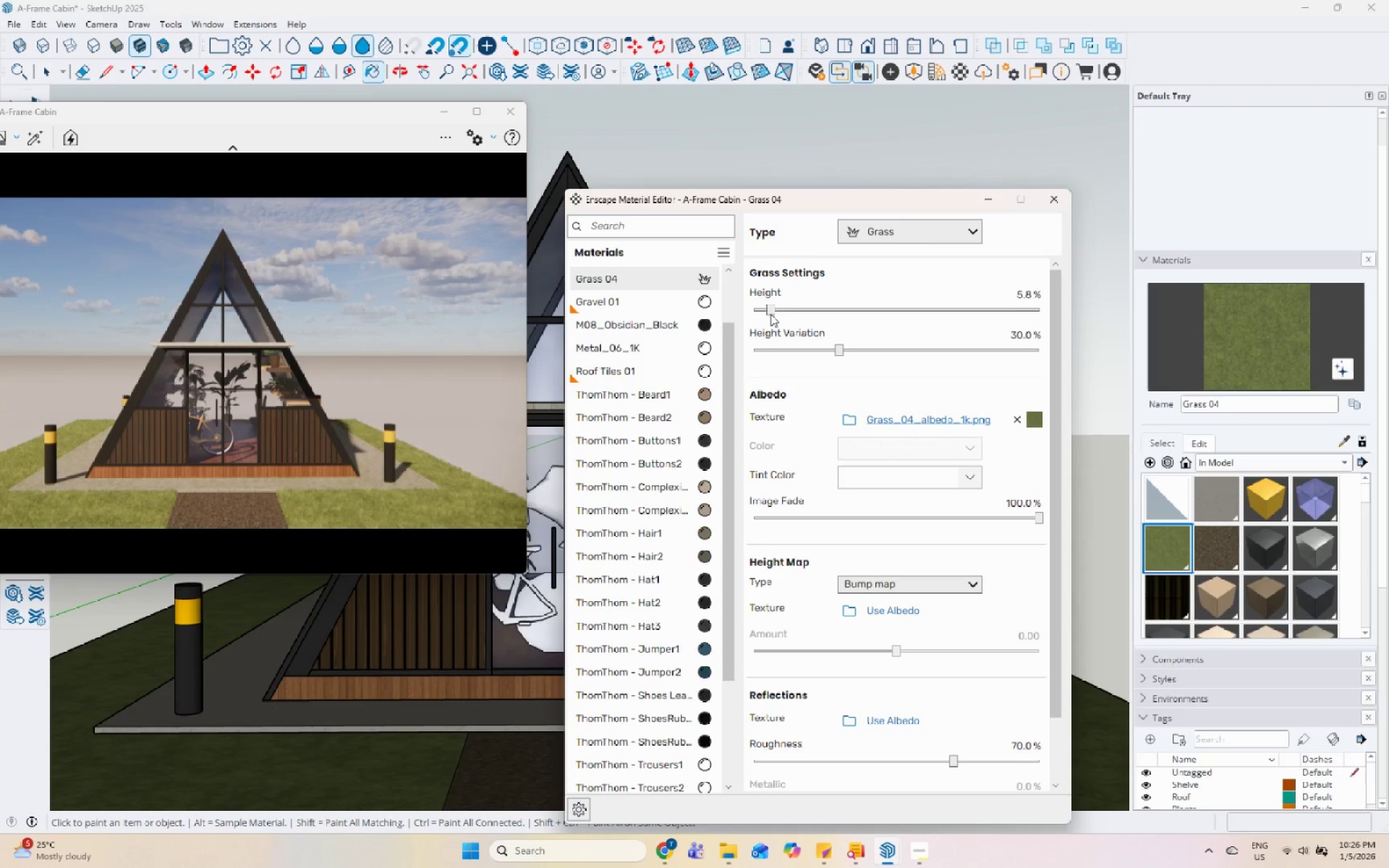 
double_click([765, 310])
 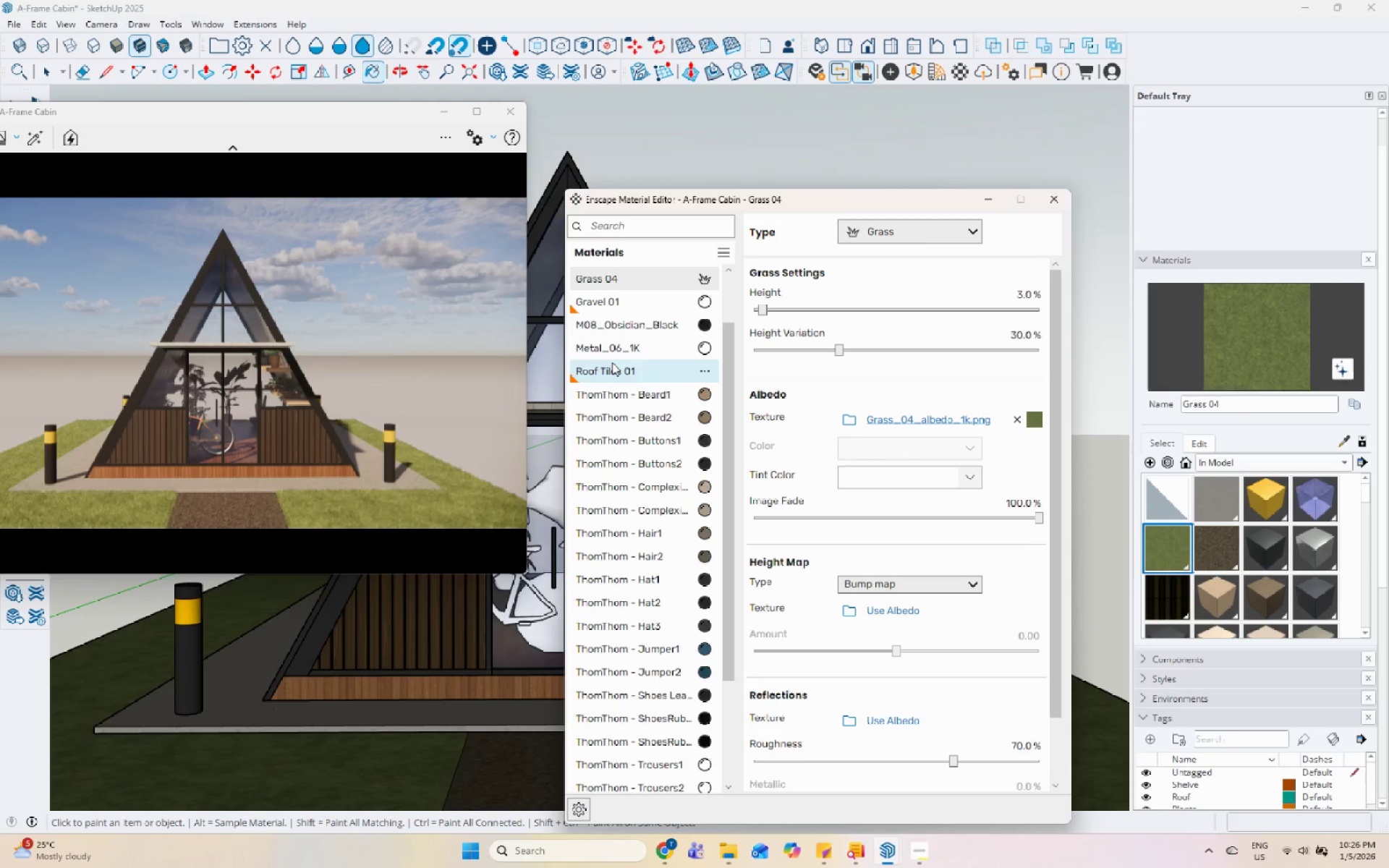 
wait(9.66)
 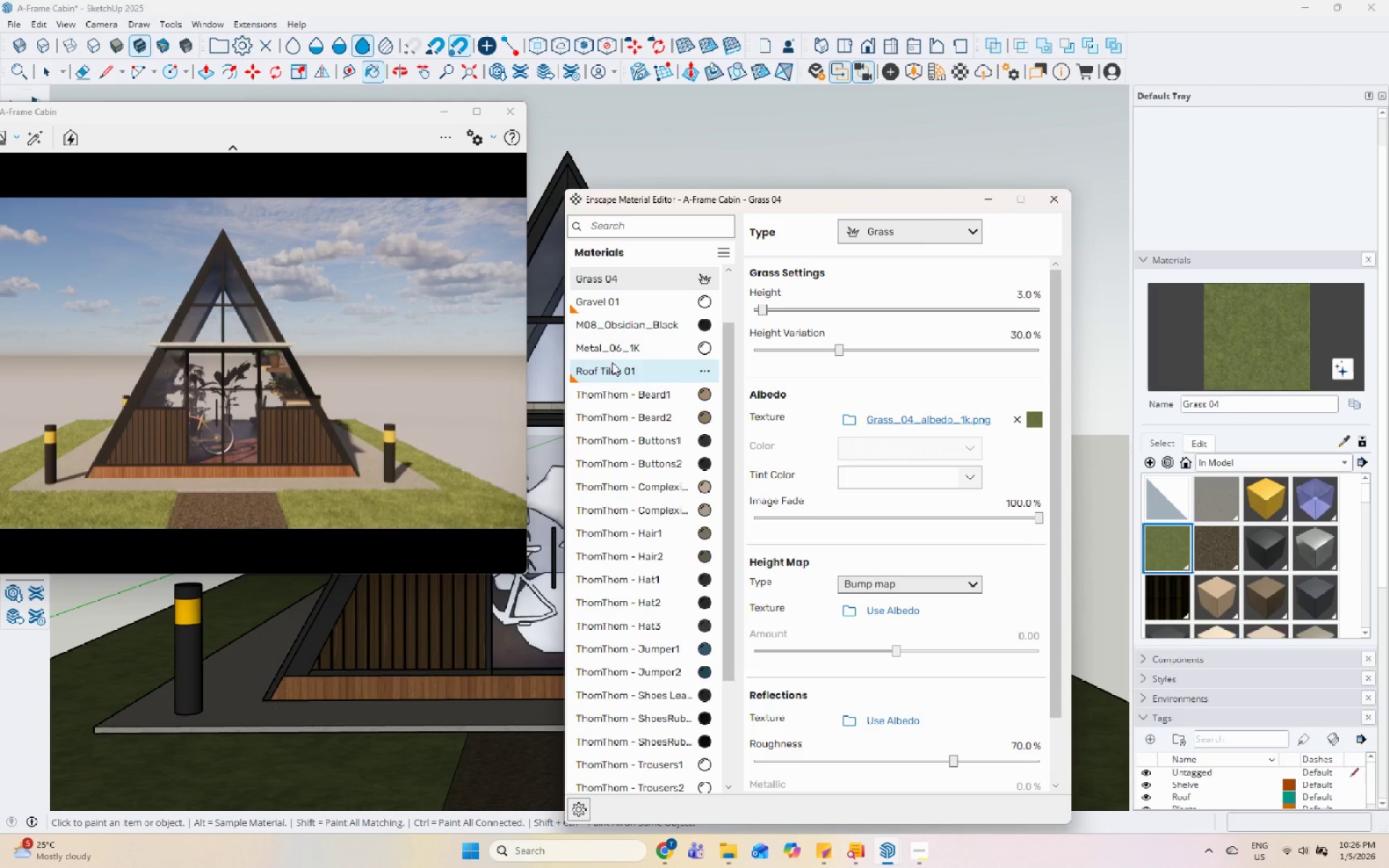 
left_click_drag(start_coordinate=[291, 115], to_coordinate=[569, 113])
 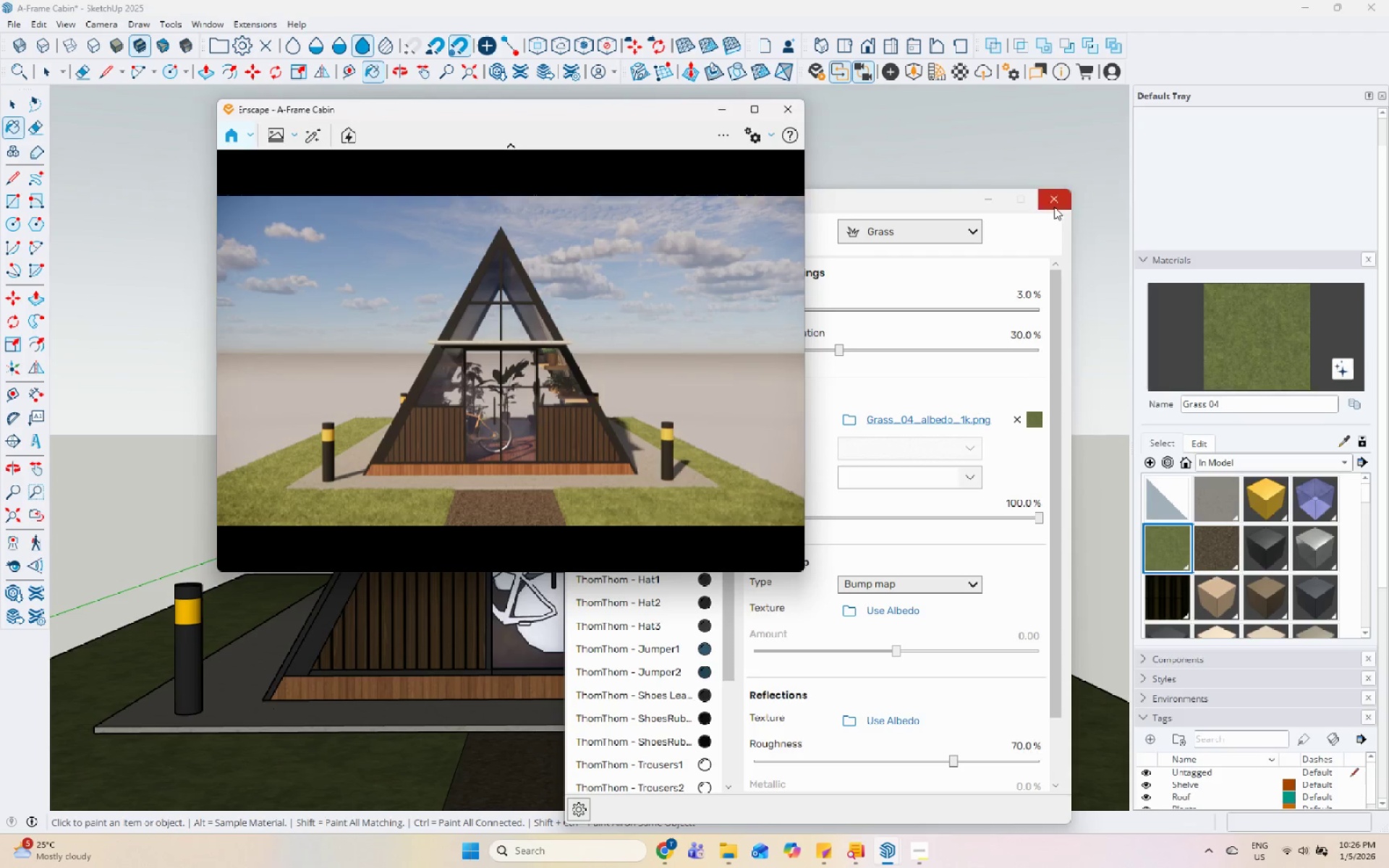 
left_click([1054, 207])
 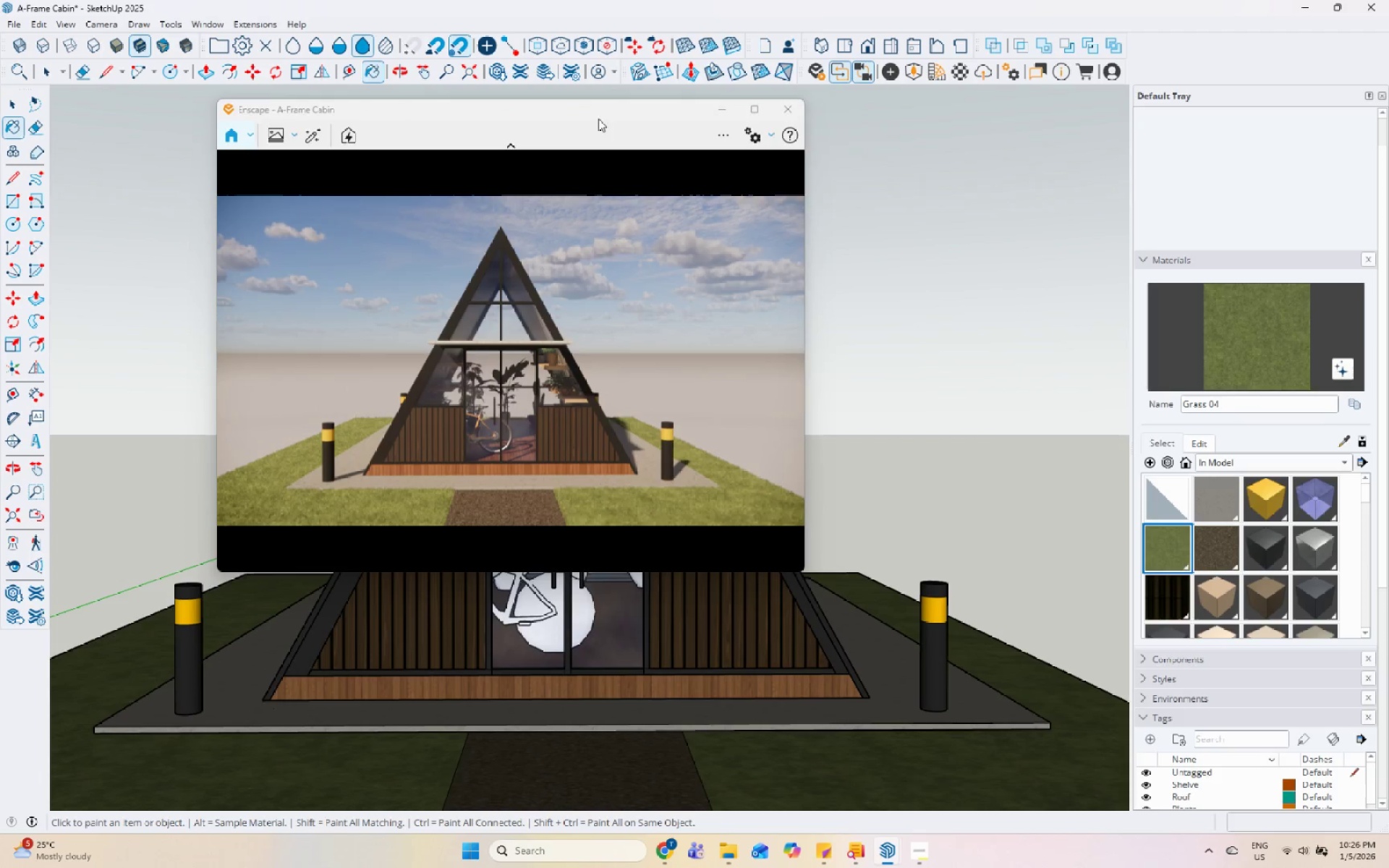 
left_click_drag(start_coordinate=[606, 106], to_coordinate=[874, 150])
 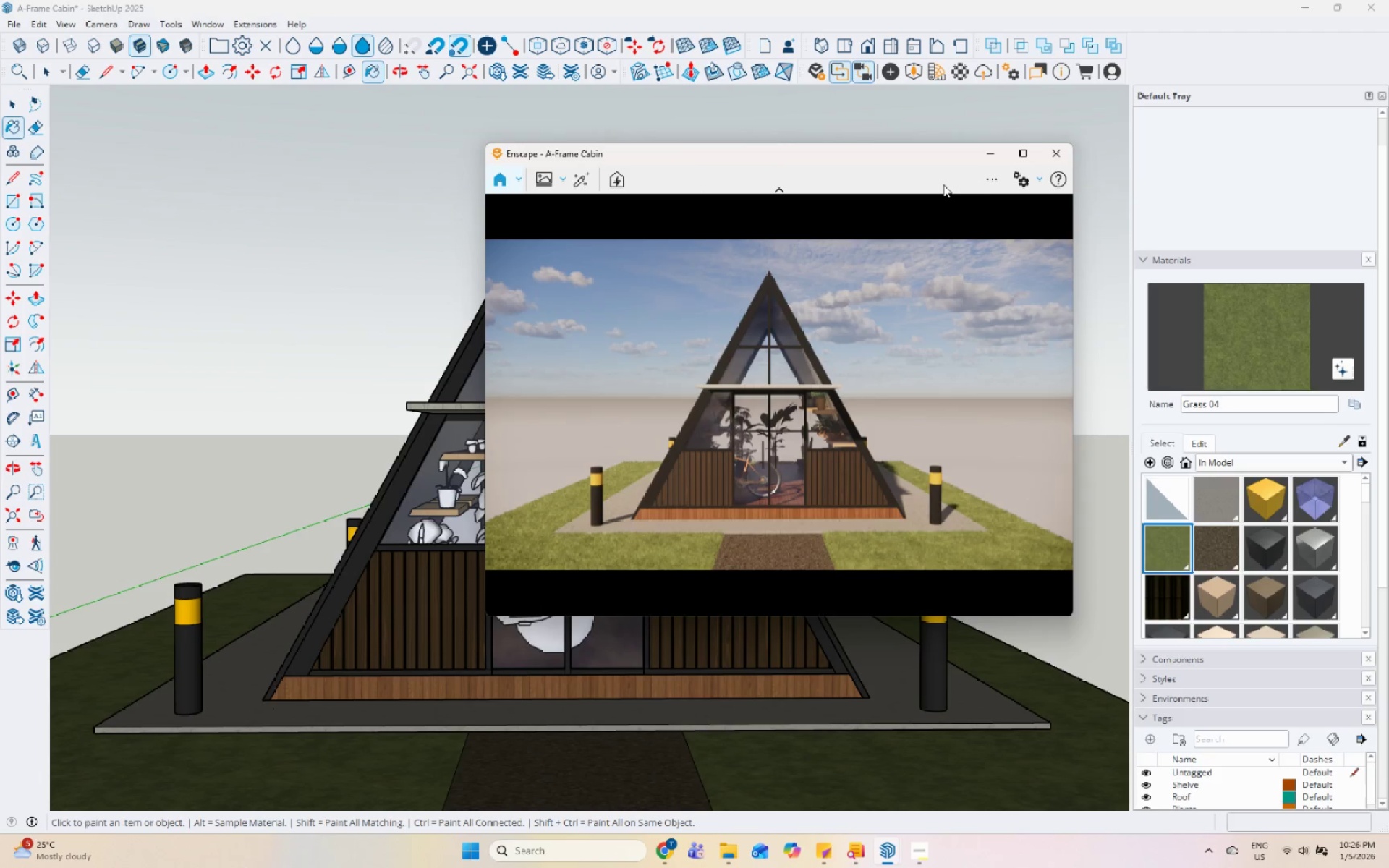 
left_click([1014, 184])
 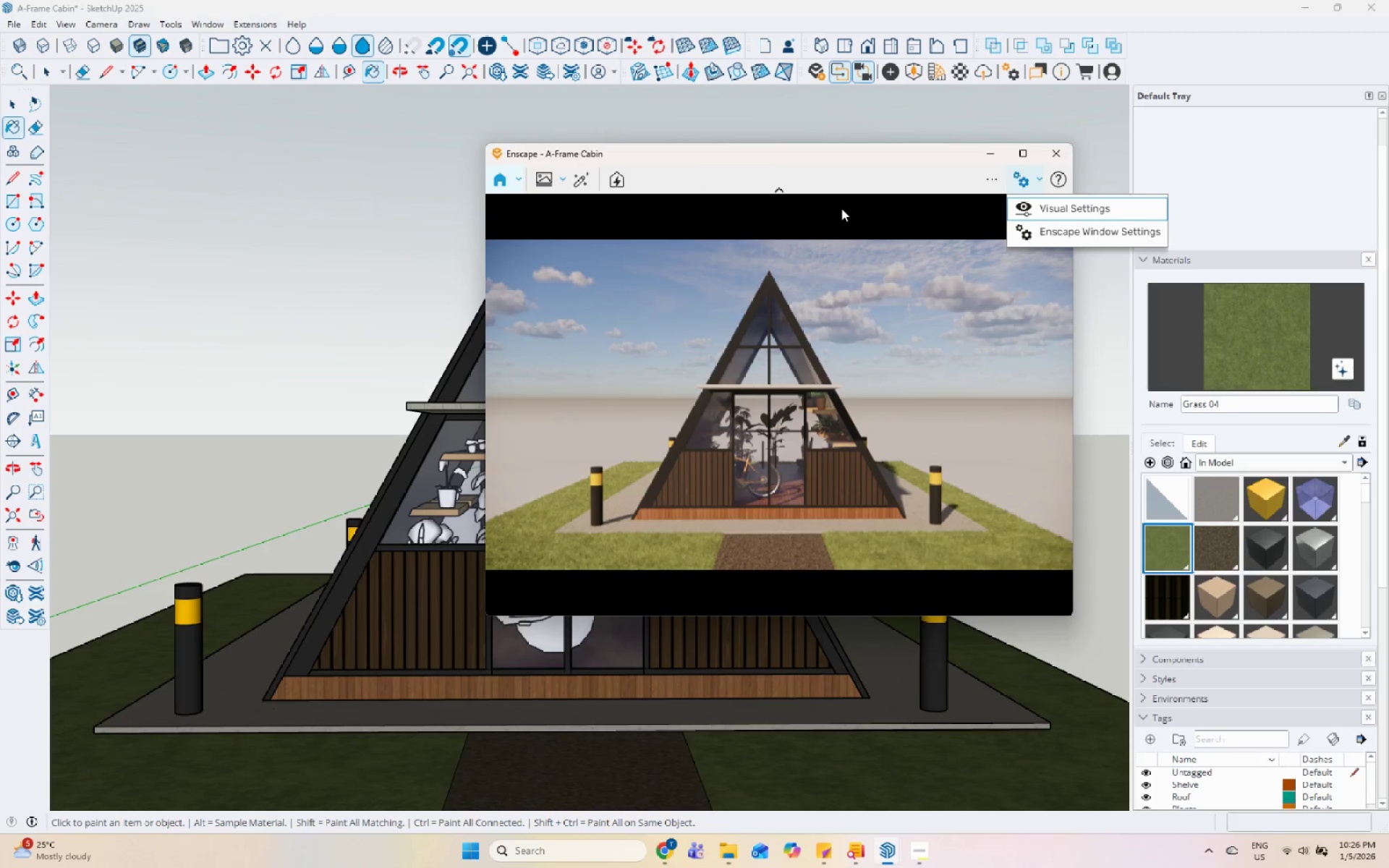 
wait(8.2)
 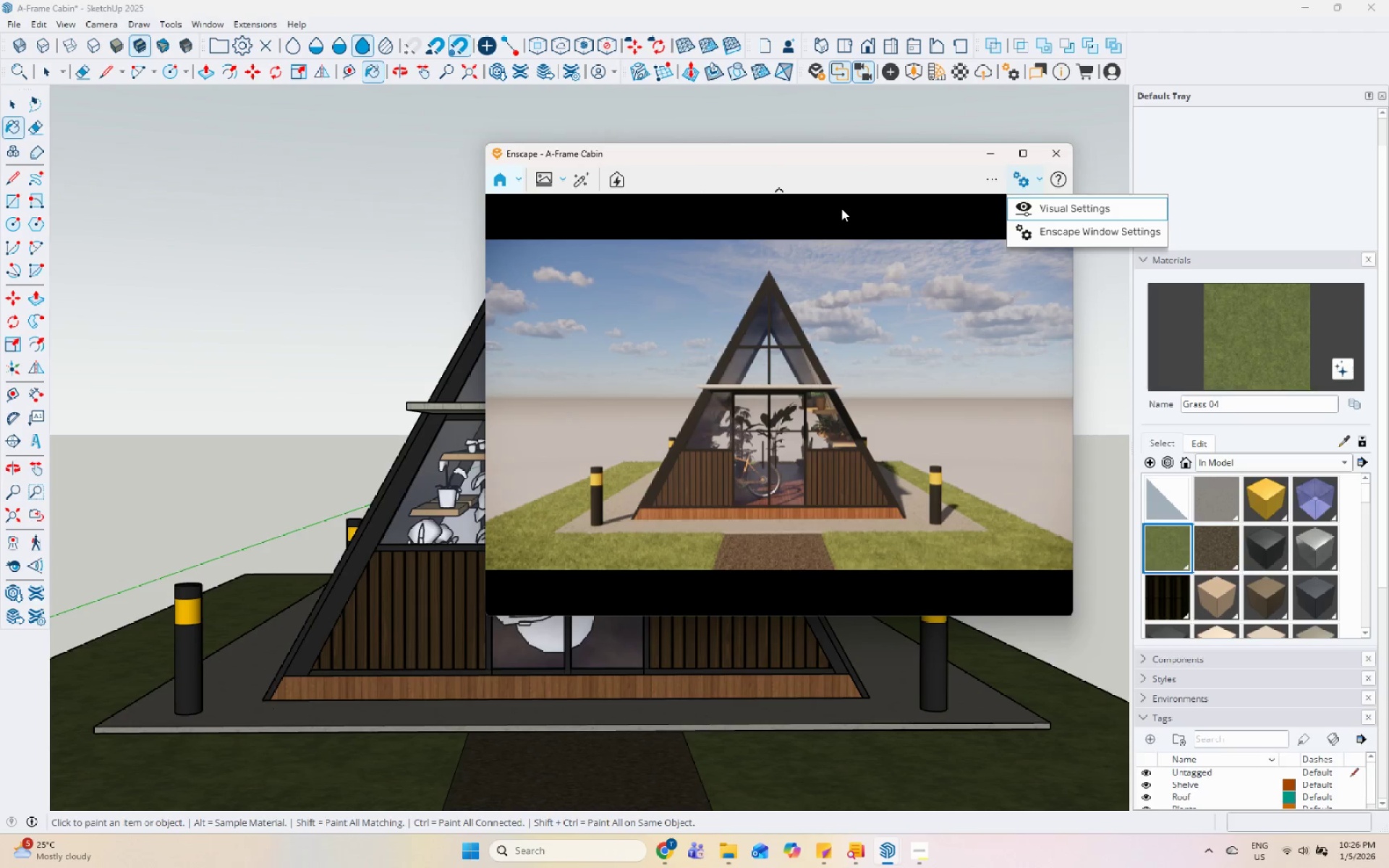 
left_click([1020, 216])
 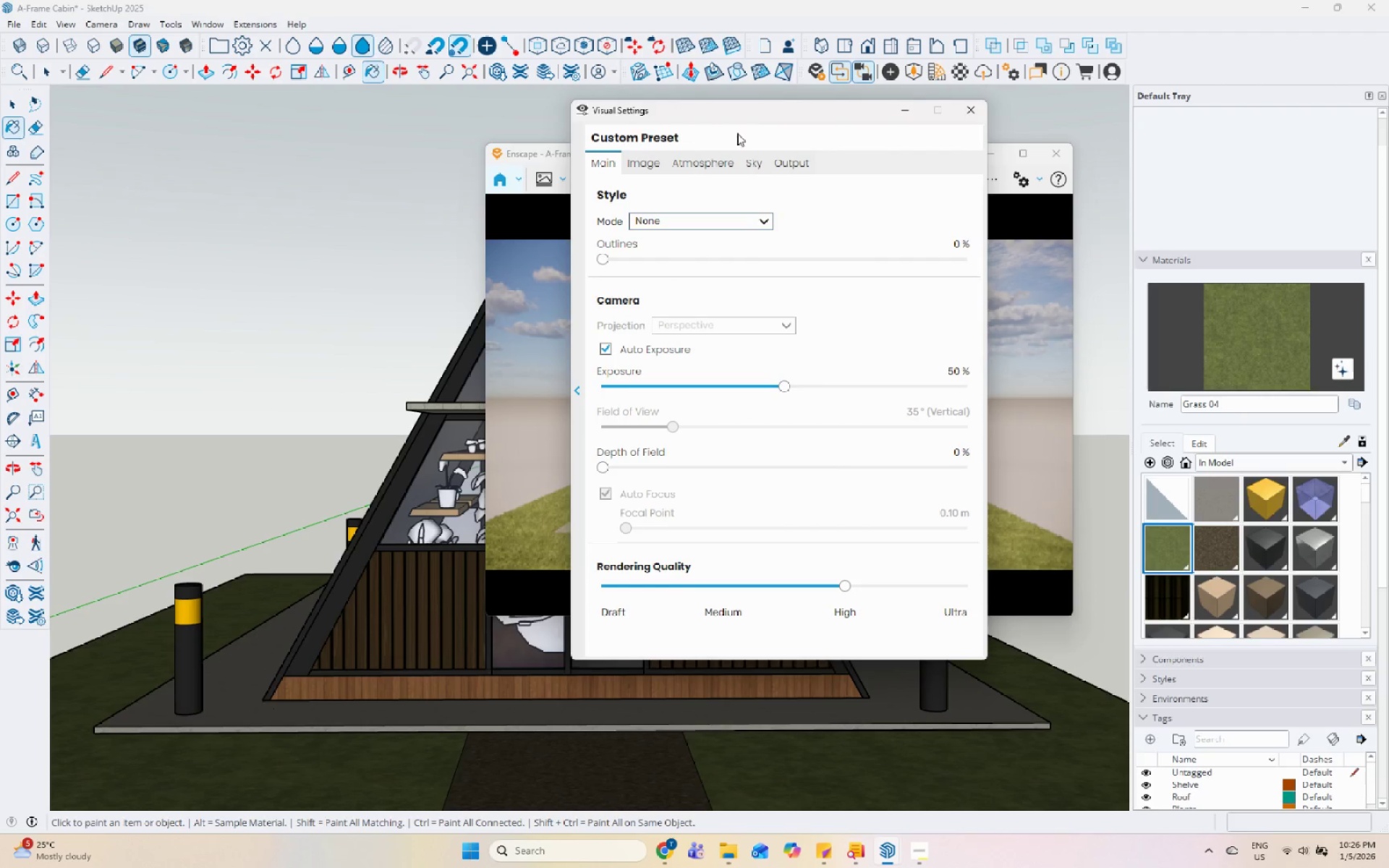 
left_click_drag(start_coordinate=[751, 103], to_coordinate=[1137, 98])
 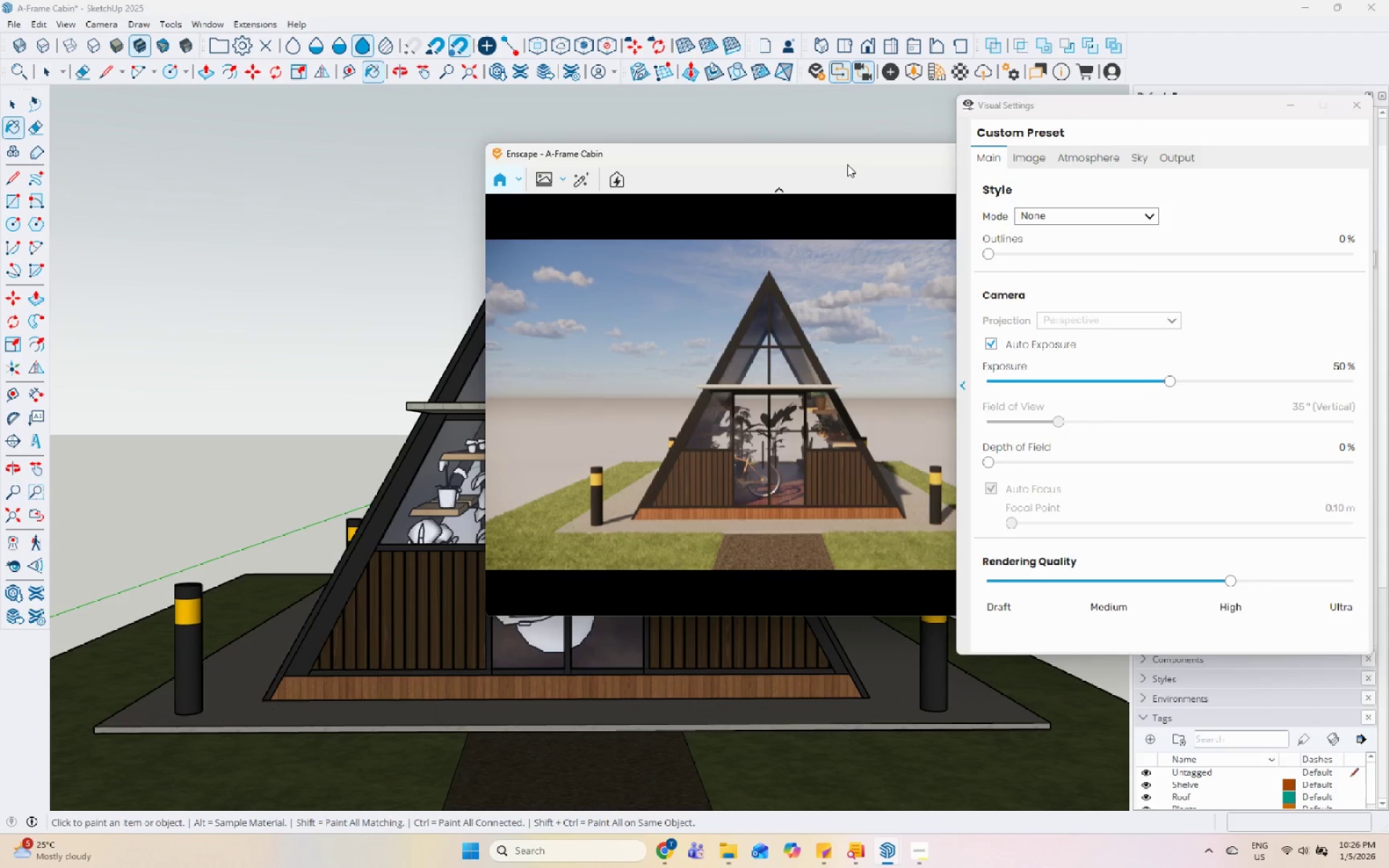 
left_click_drag(start_coordinate=[854, 158], to_coordinate=[633, 148])
 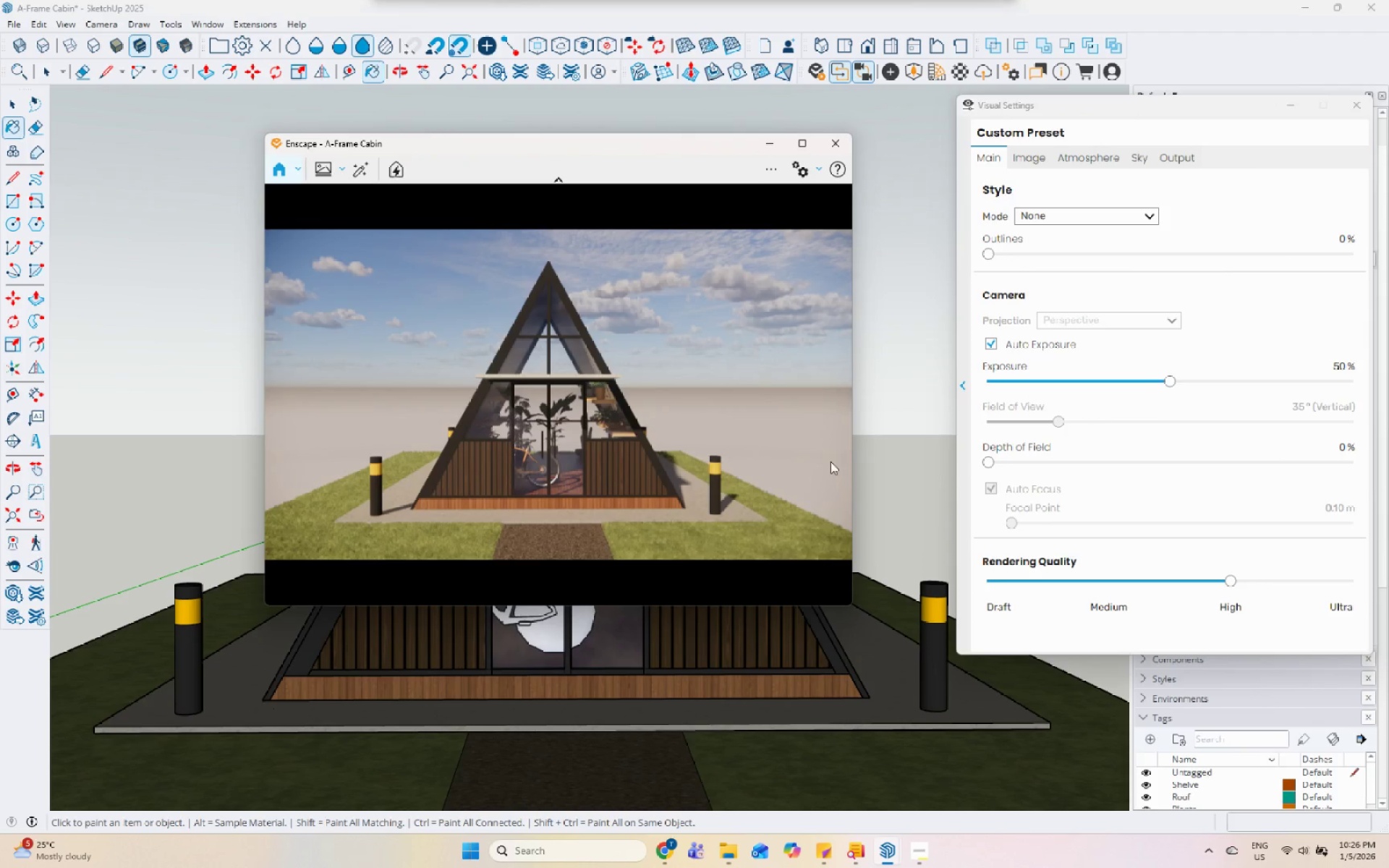 
left_click([831, 462])
 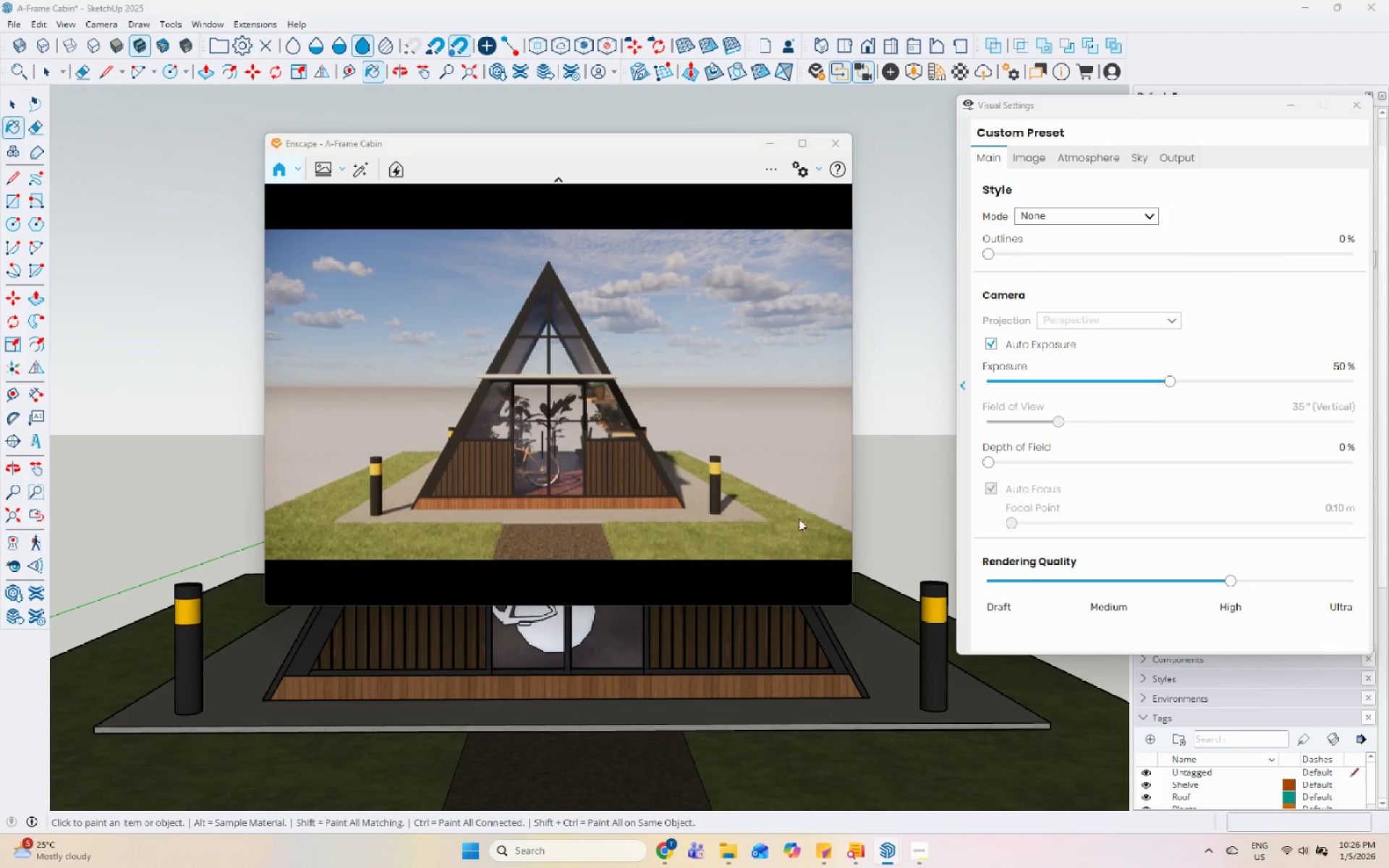 
hold_key(key=ShiftLeft, duration=1.5)
left_click_drag(start_coordinate=[786, 533], to_coordinate=[615, 393])
 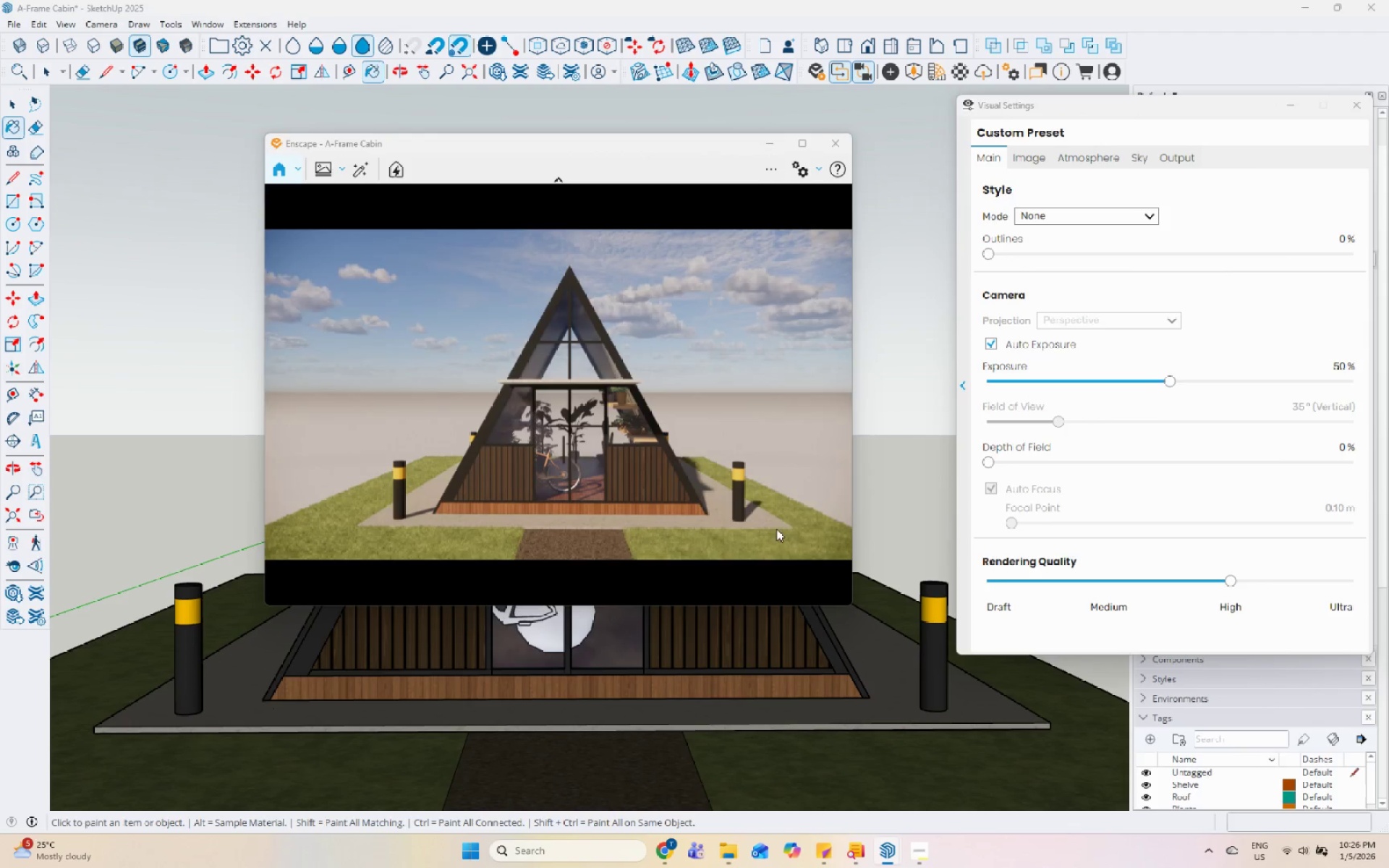 
hold_key(key=ShiftLeft, duration=1.52)
 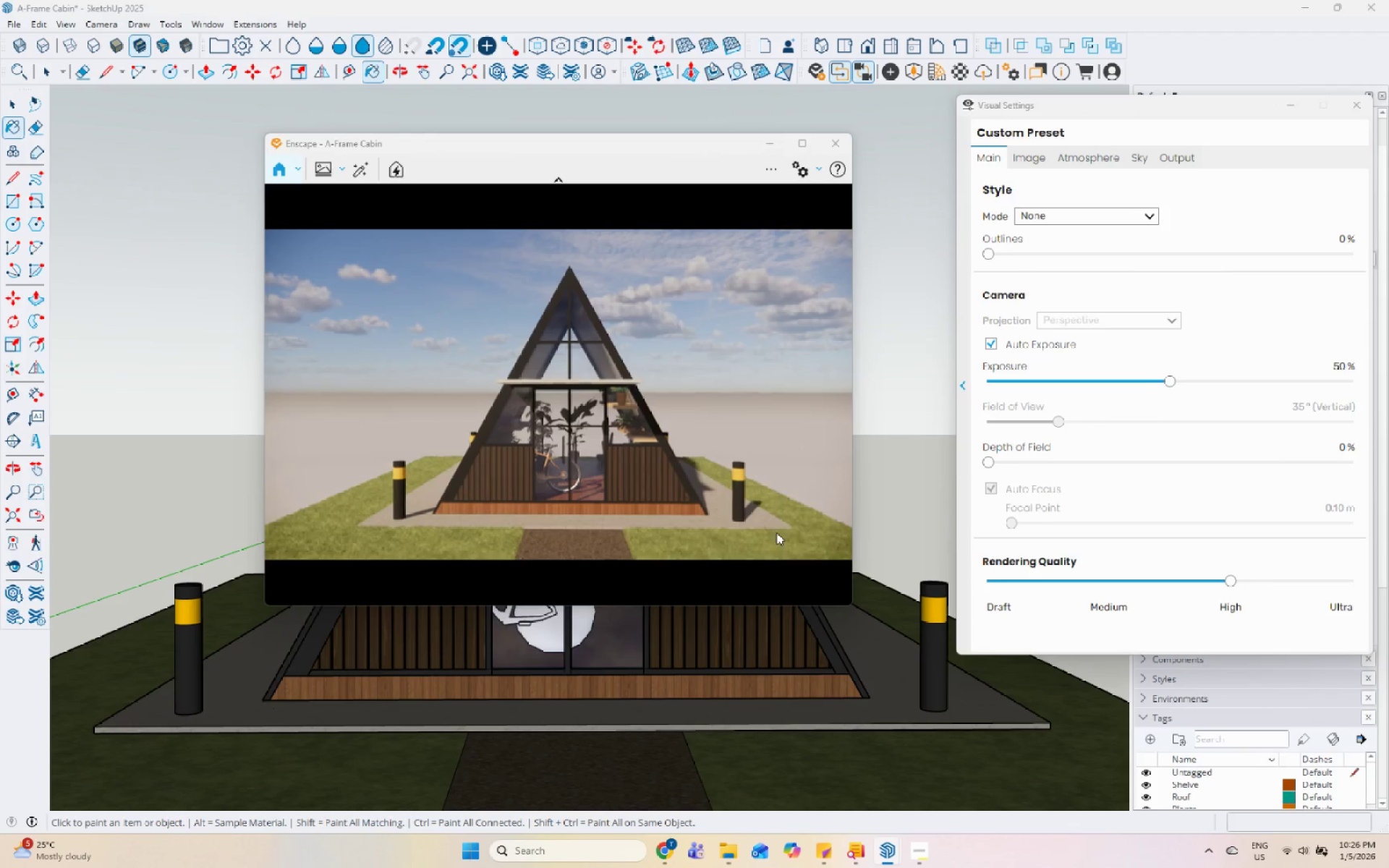 
hold_key(key=ShiftLeft, duration=1.5)
 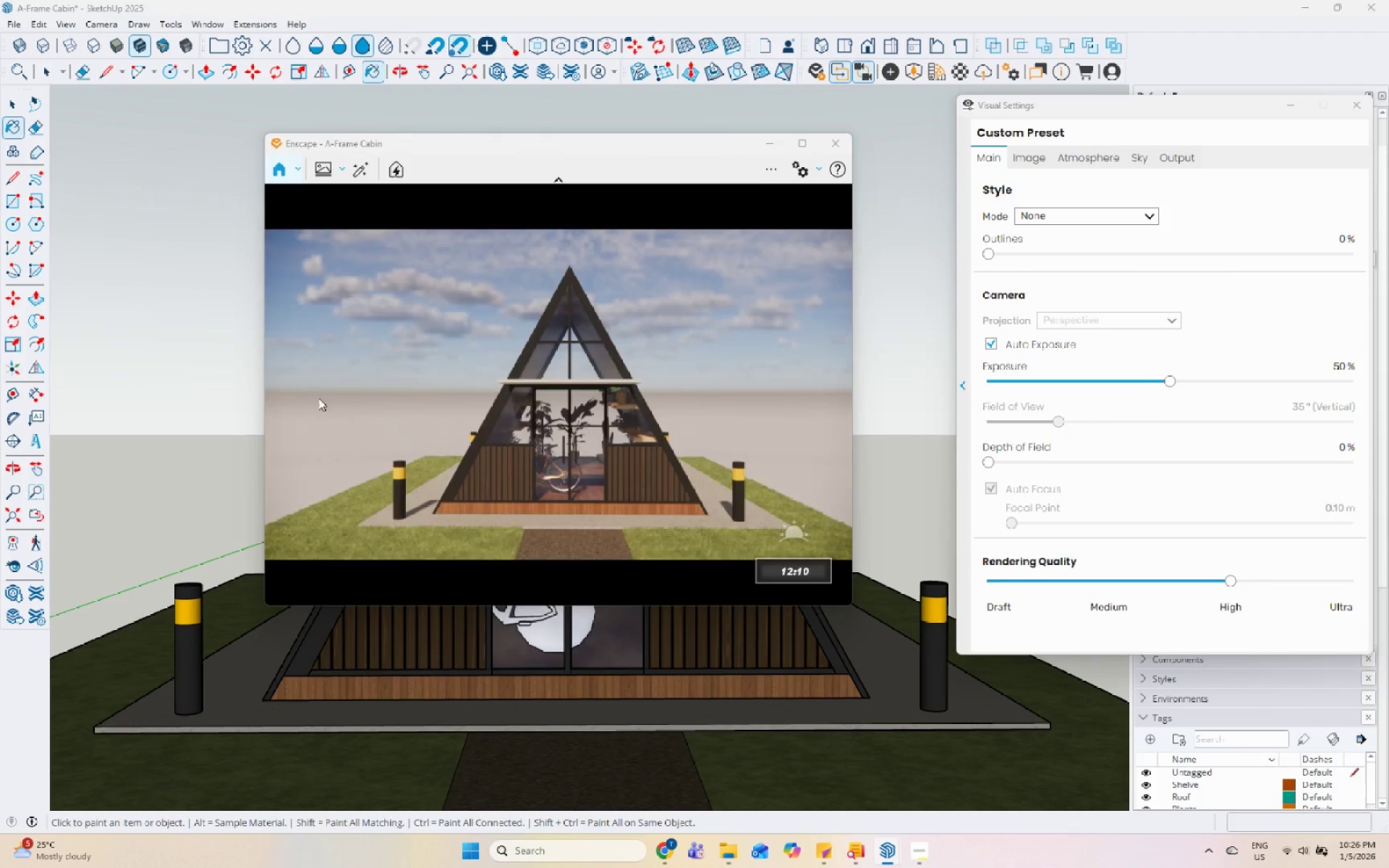 
hold_key(key=ShiftLeft, duration=1.51)
 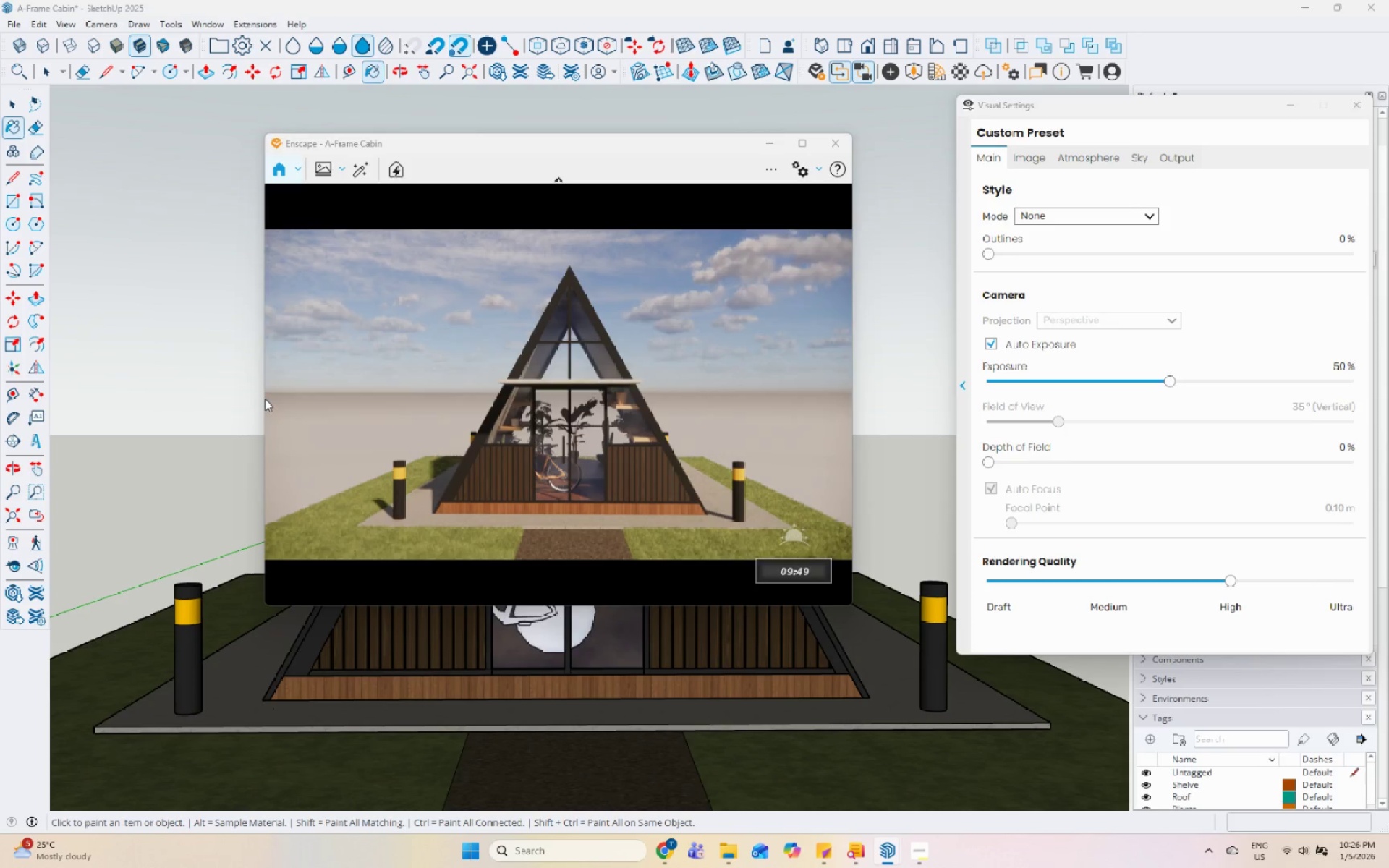 
hold_key(key=ShiftLeft, duration=1.03)
 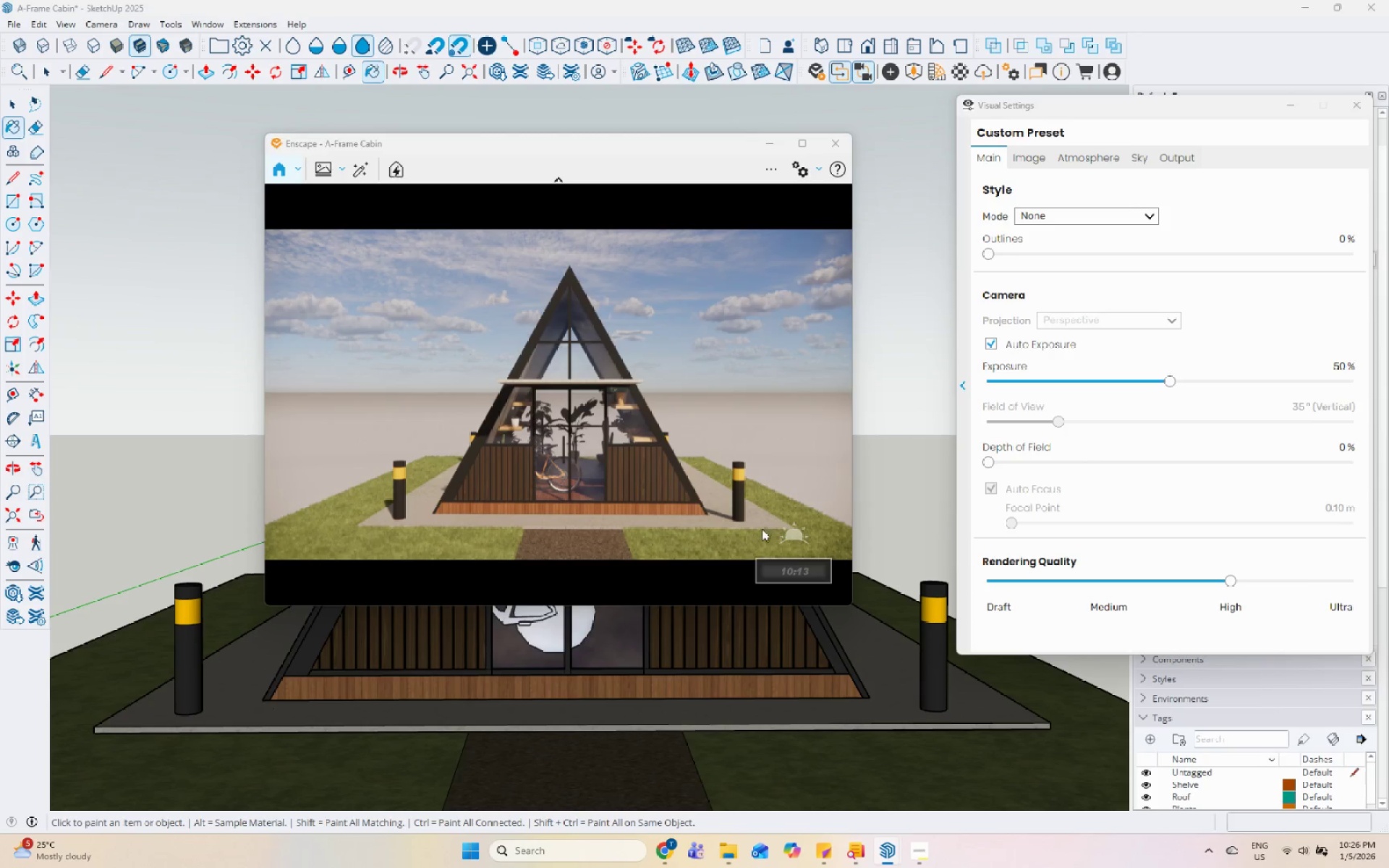 
hold_key(key=ShiftLeft, duration=1.5)
 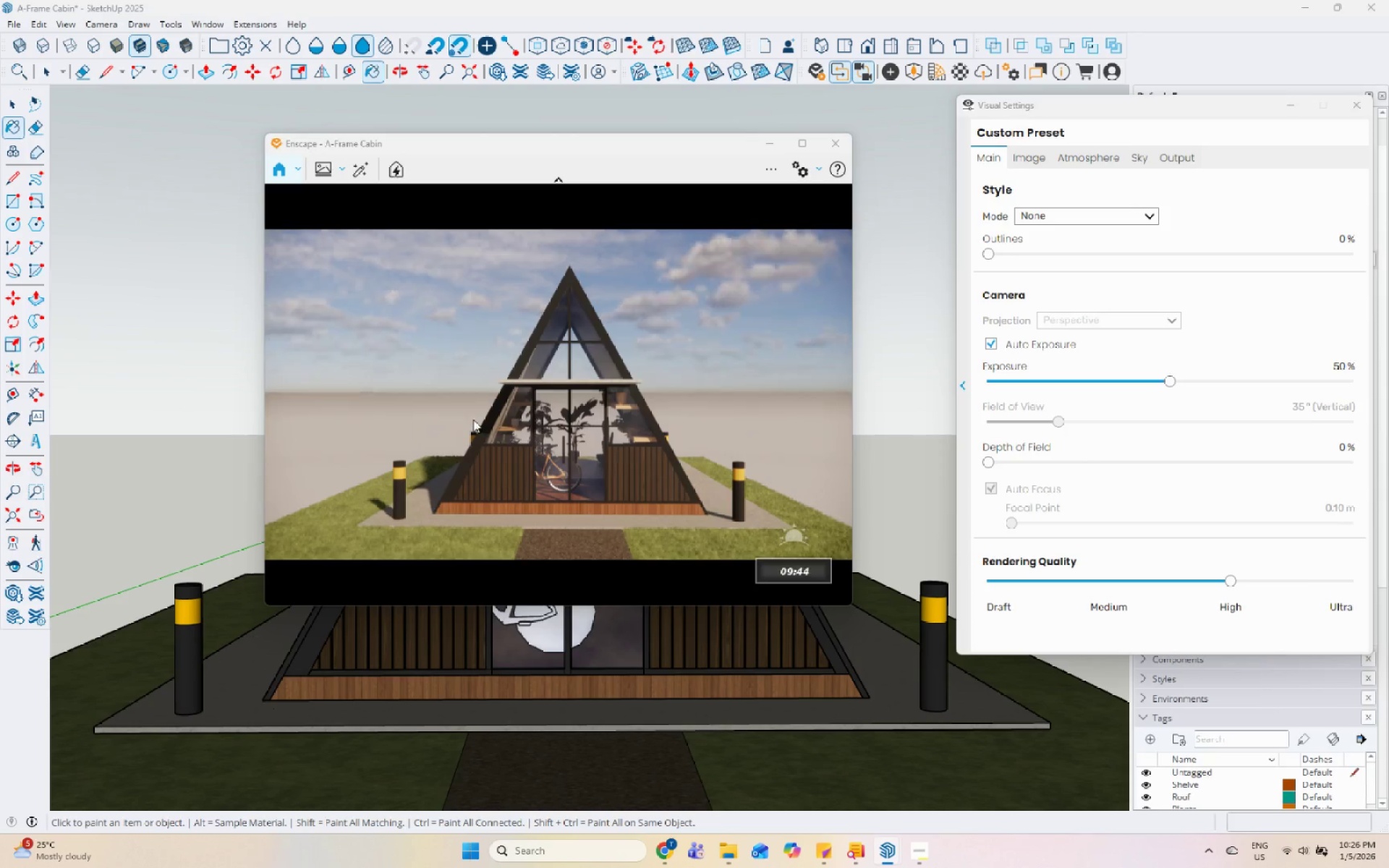 
hold_key(key=ShiftLeft, duration=1.53)
 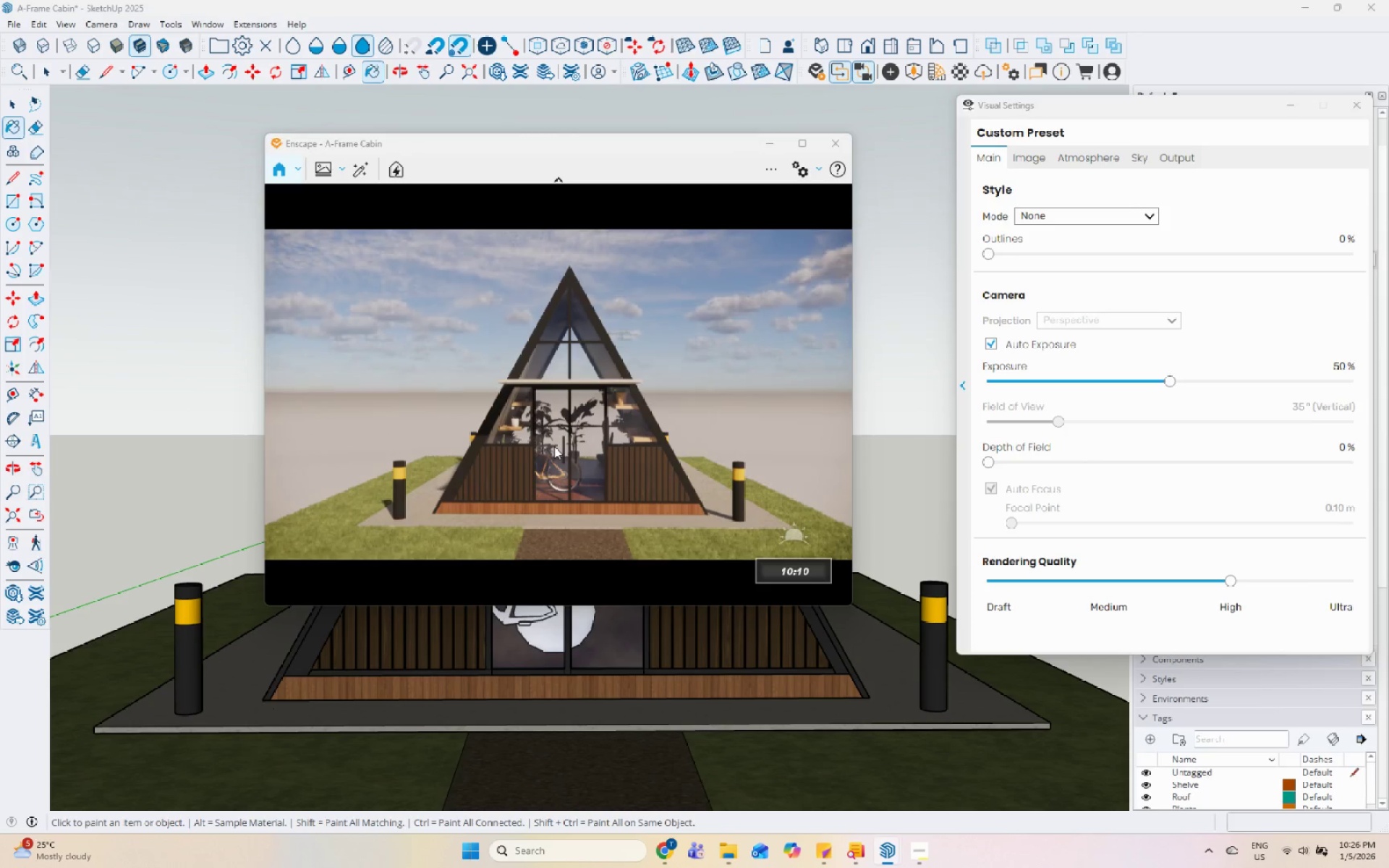 
hold_key(key=ShiftLeft, duration=1.5)
 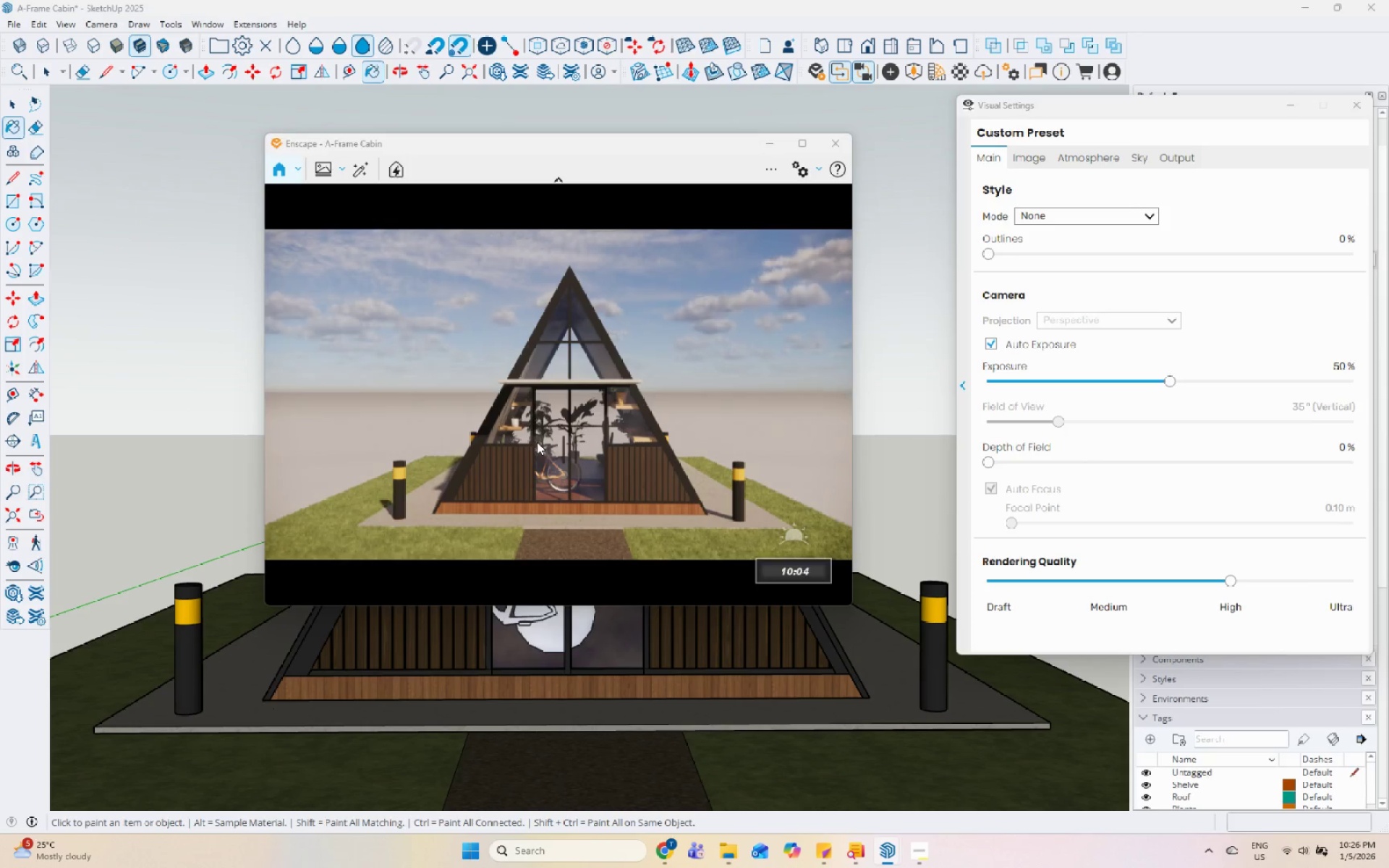 
hold_key(key=ShiftLeft, duration=1.53)
 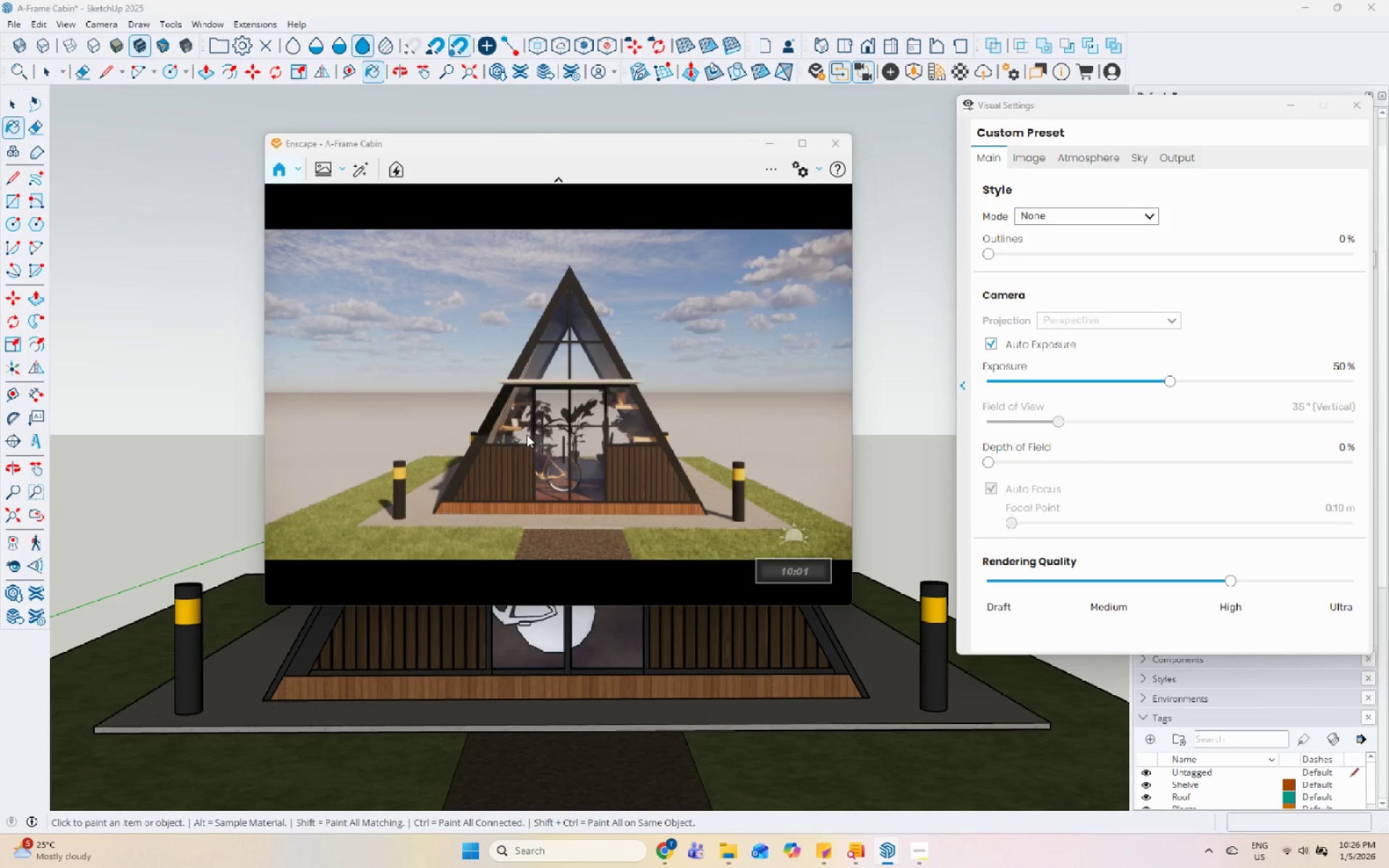 
hold_key(key=ShiftLeft, duration=1.5)
 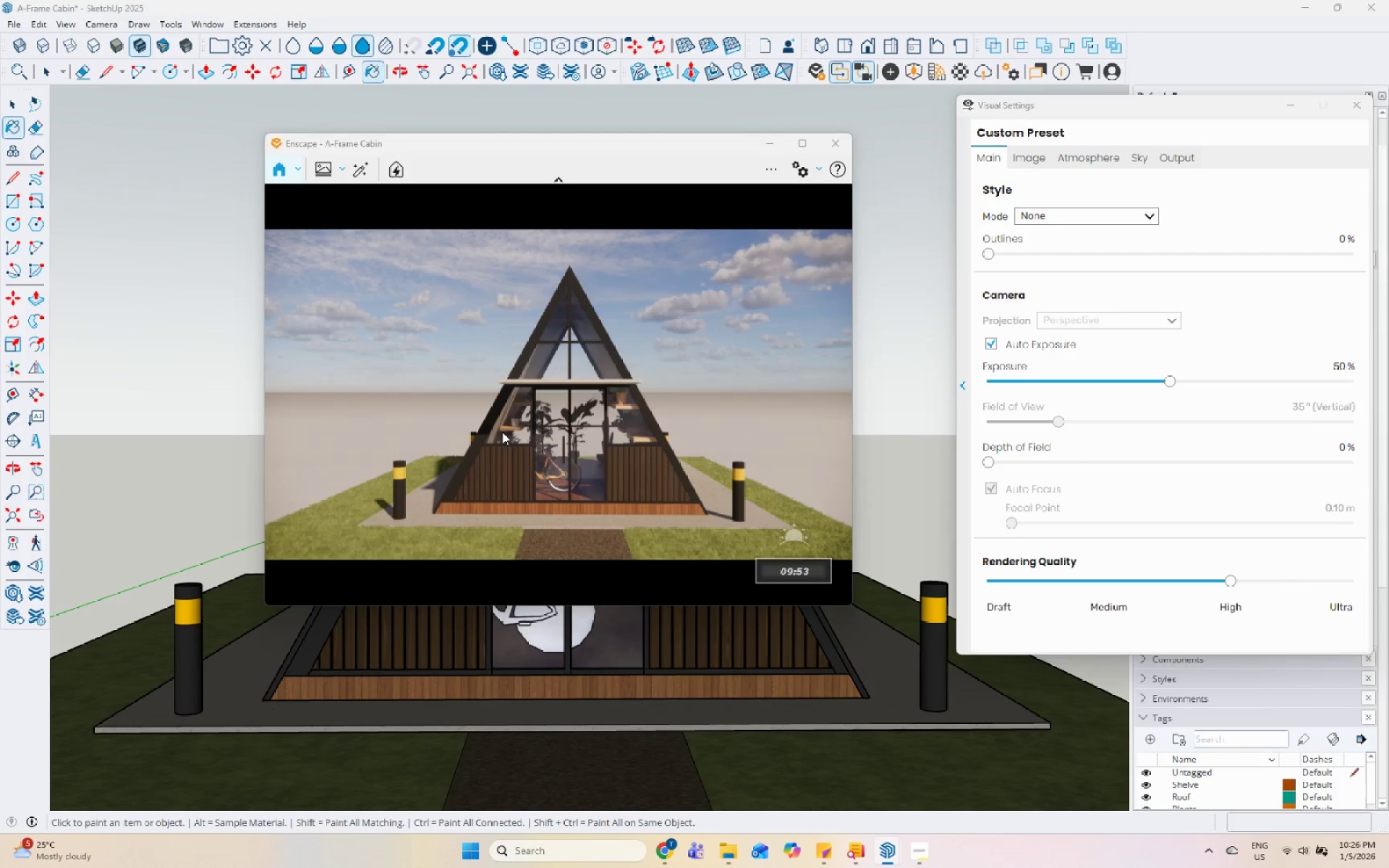 
hold_key(key=ShiftLeft, duration=0.8)
 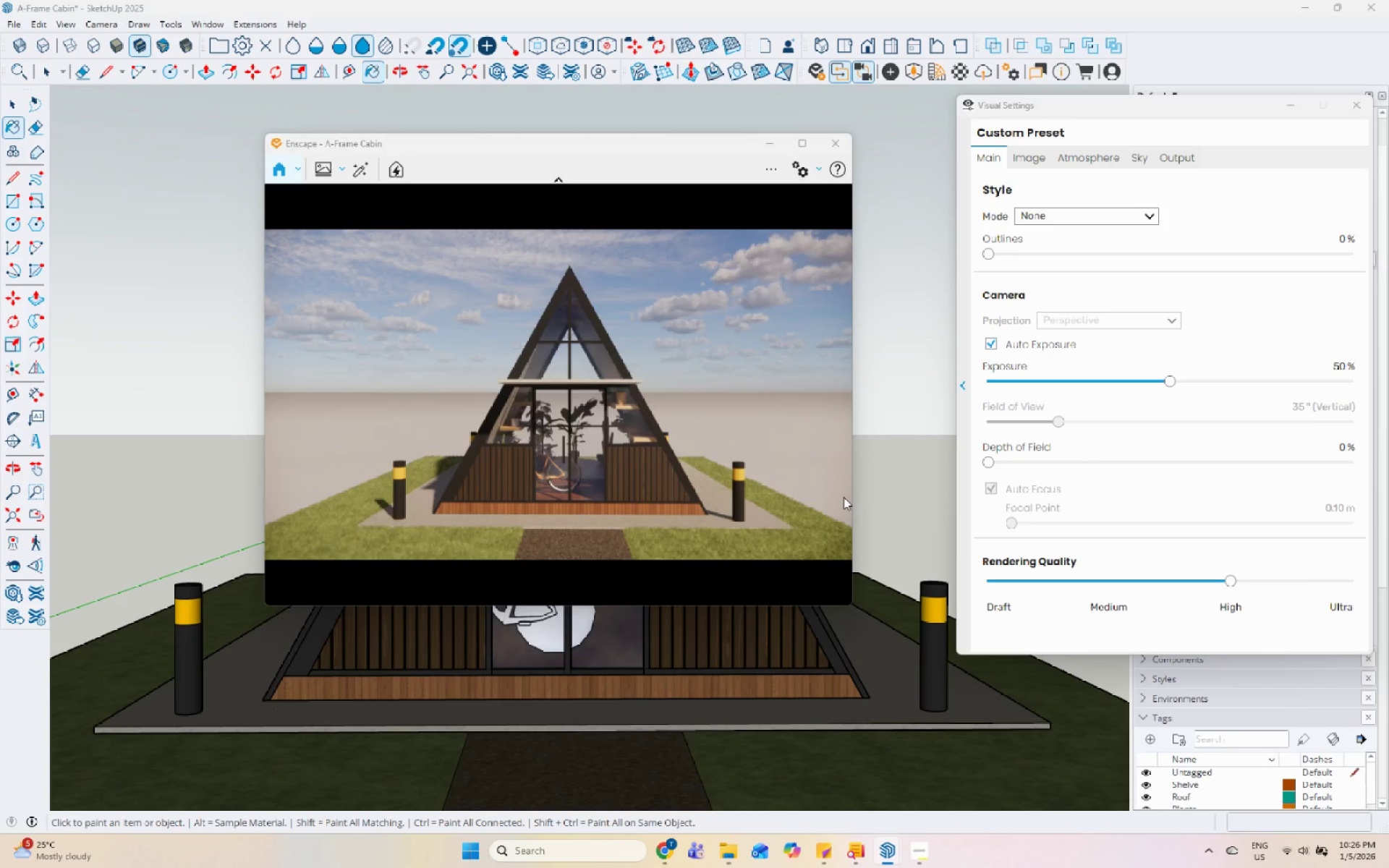 
hold_key(key=ShiftLeft, duration=1.36)
 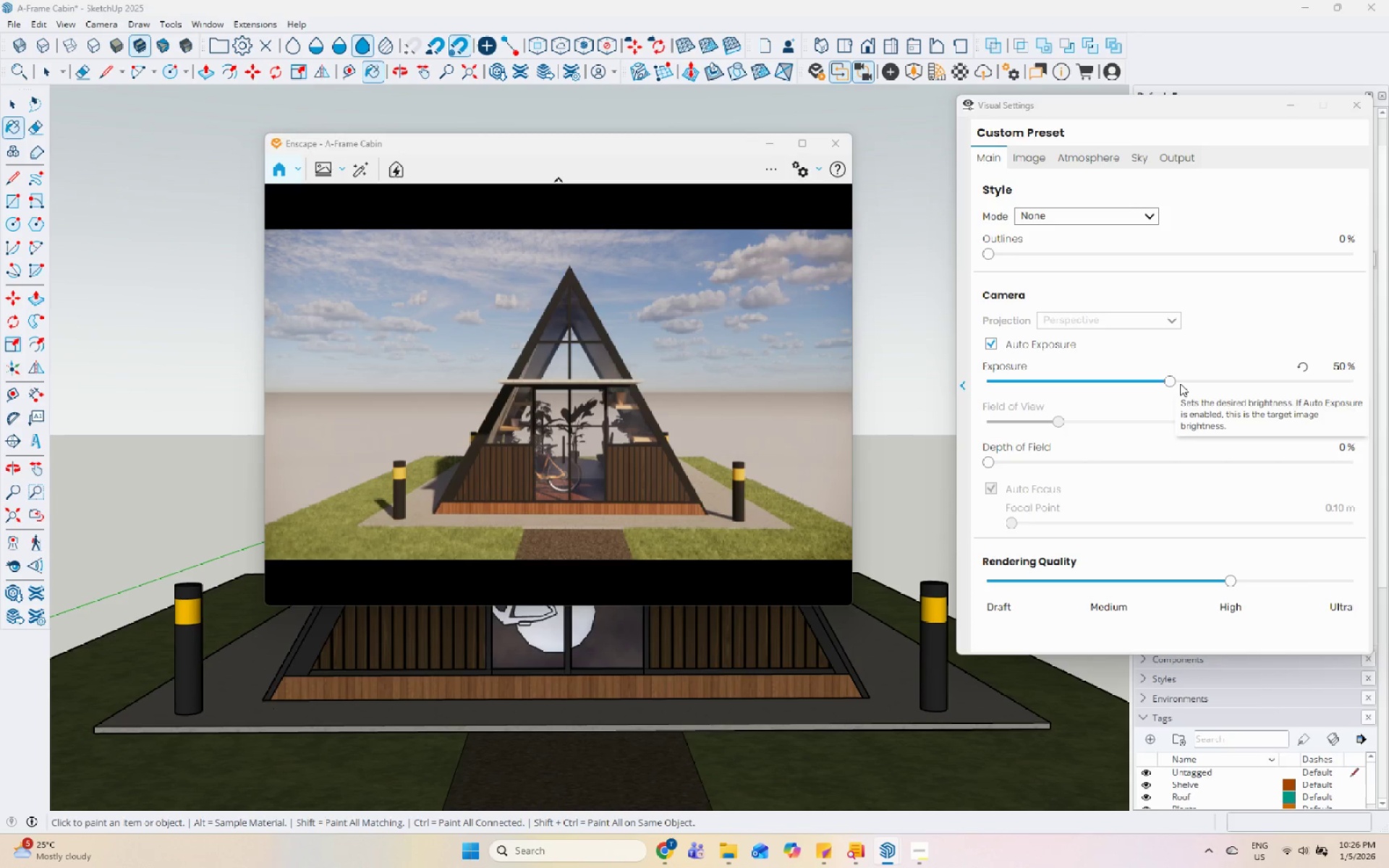 
left_click_drag(start_coordinate=[1177, 383], to_coordinate=[1189, 383])
 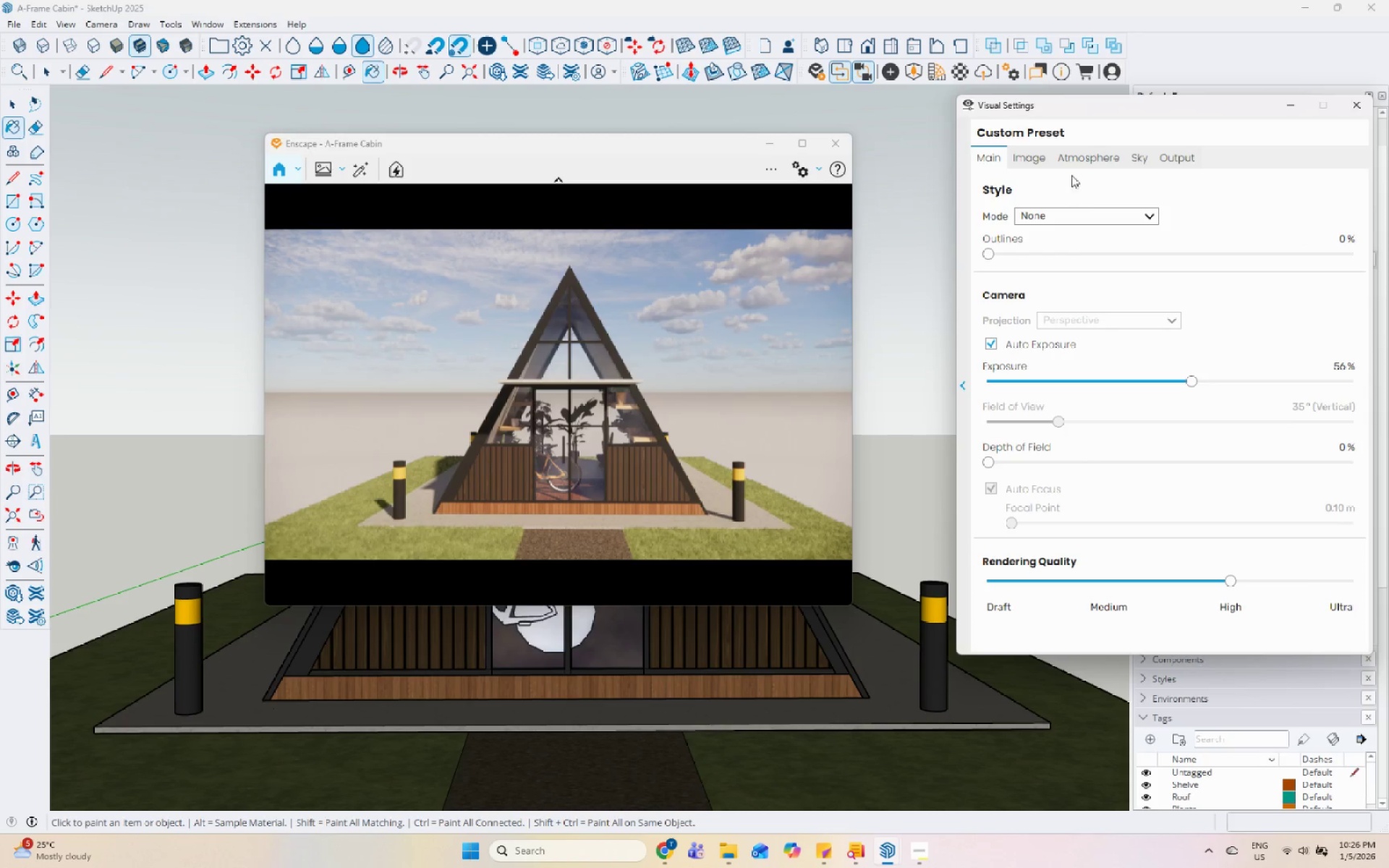 
left_click([1035, 156])
 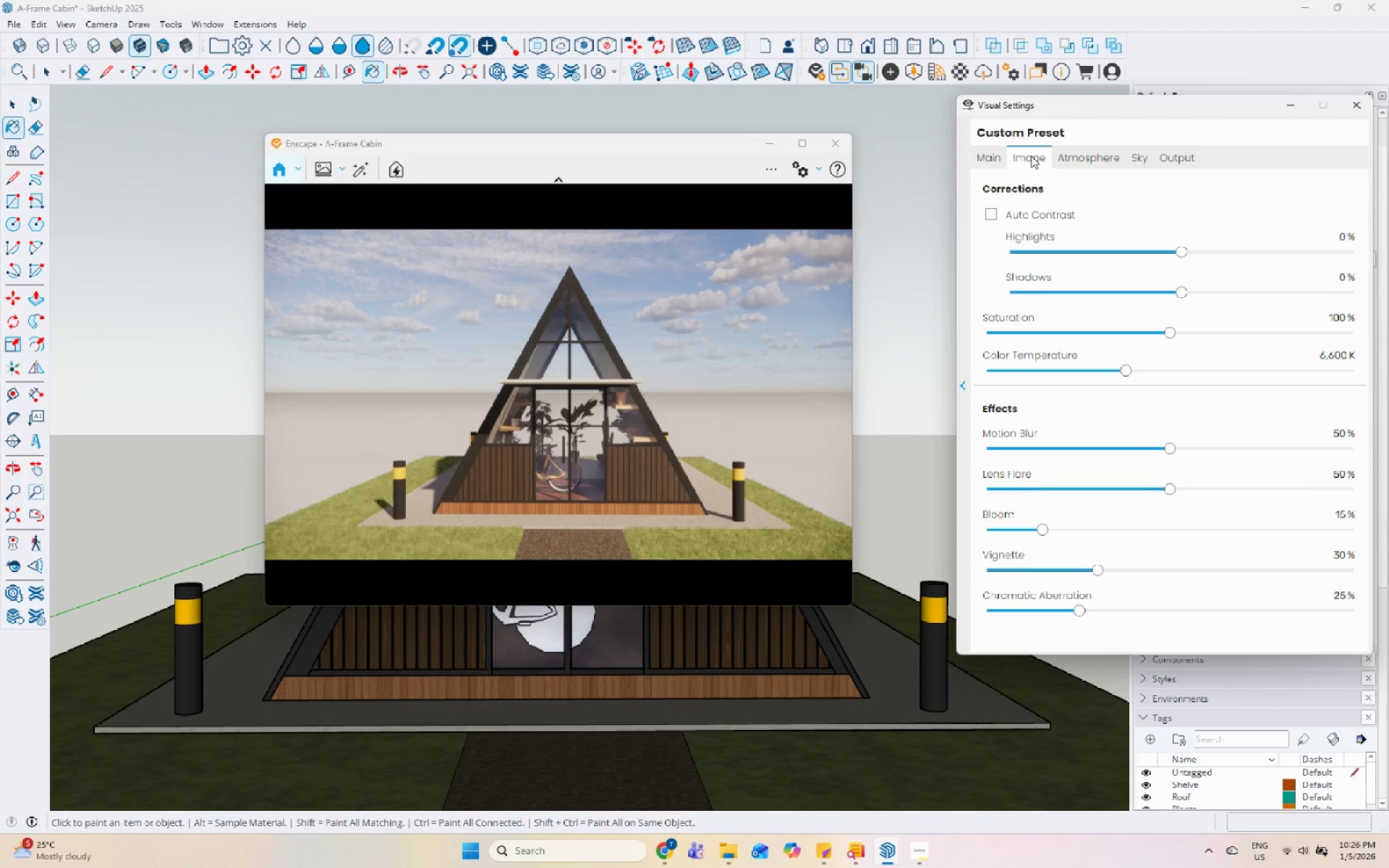 
left_click([993, 153])
 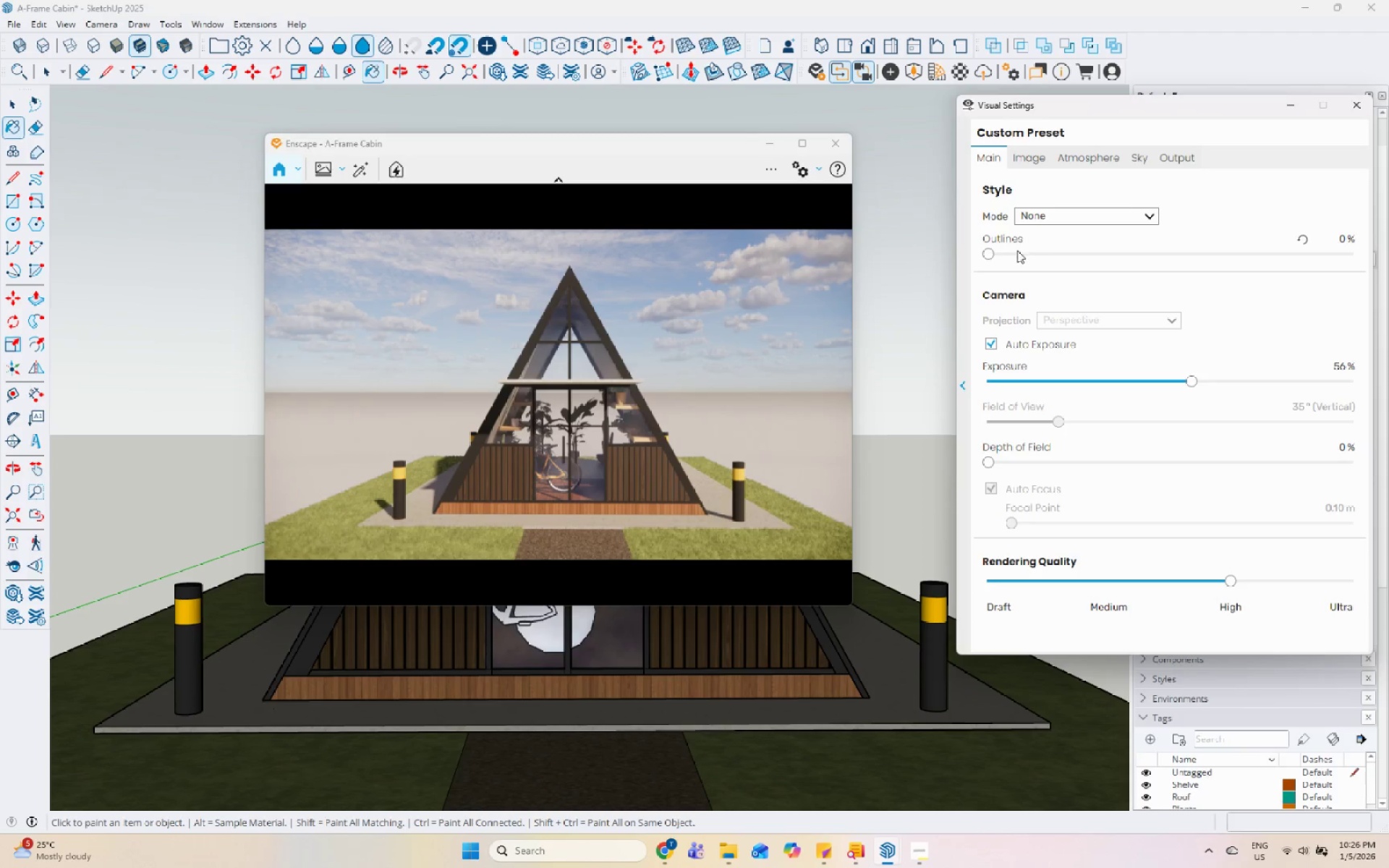 
left_click([1013, 252])
 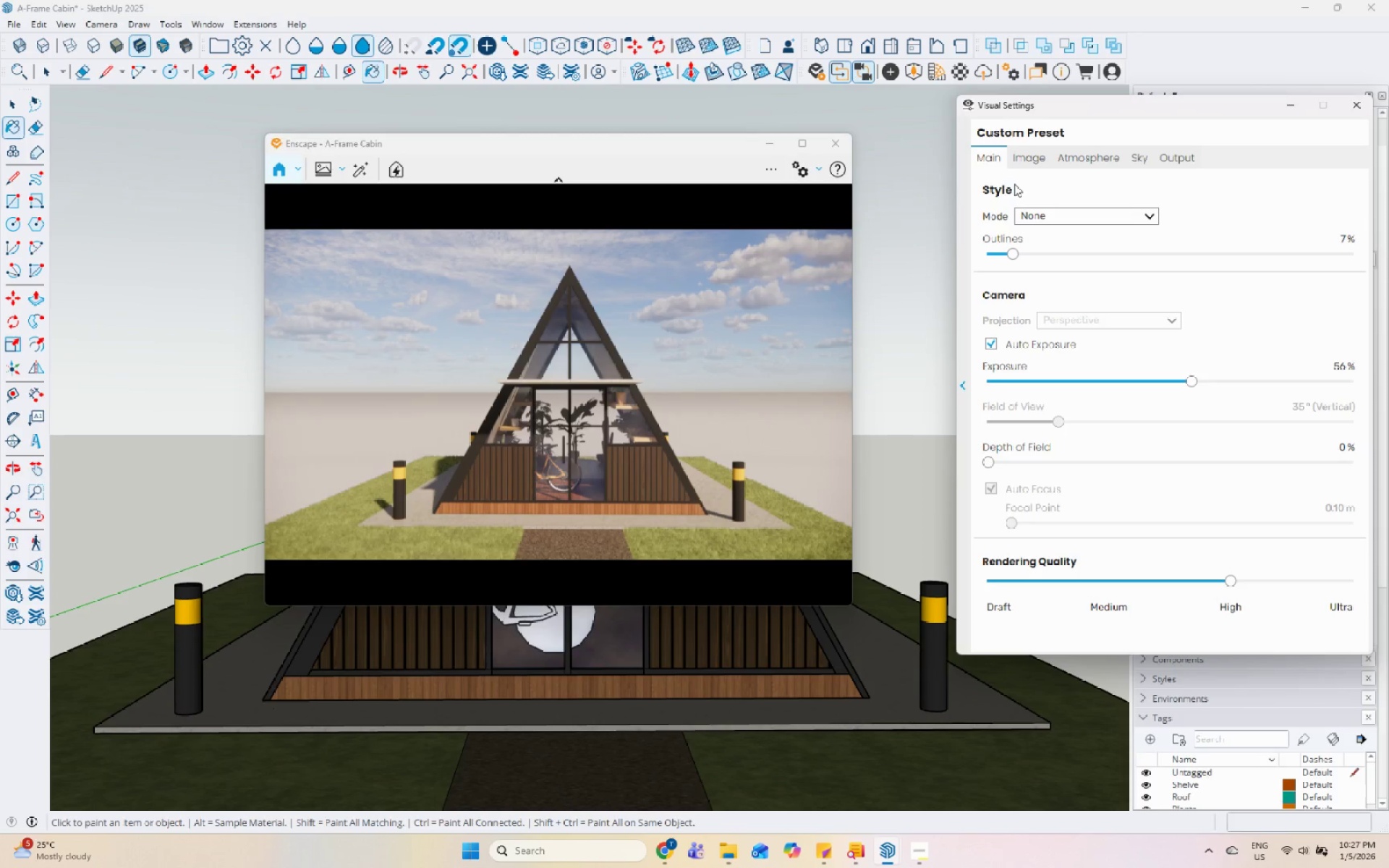 
left_click([1021, 157])
 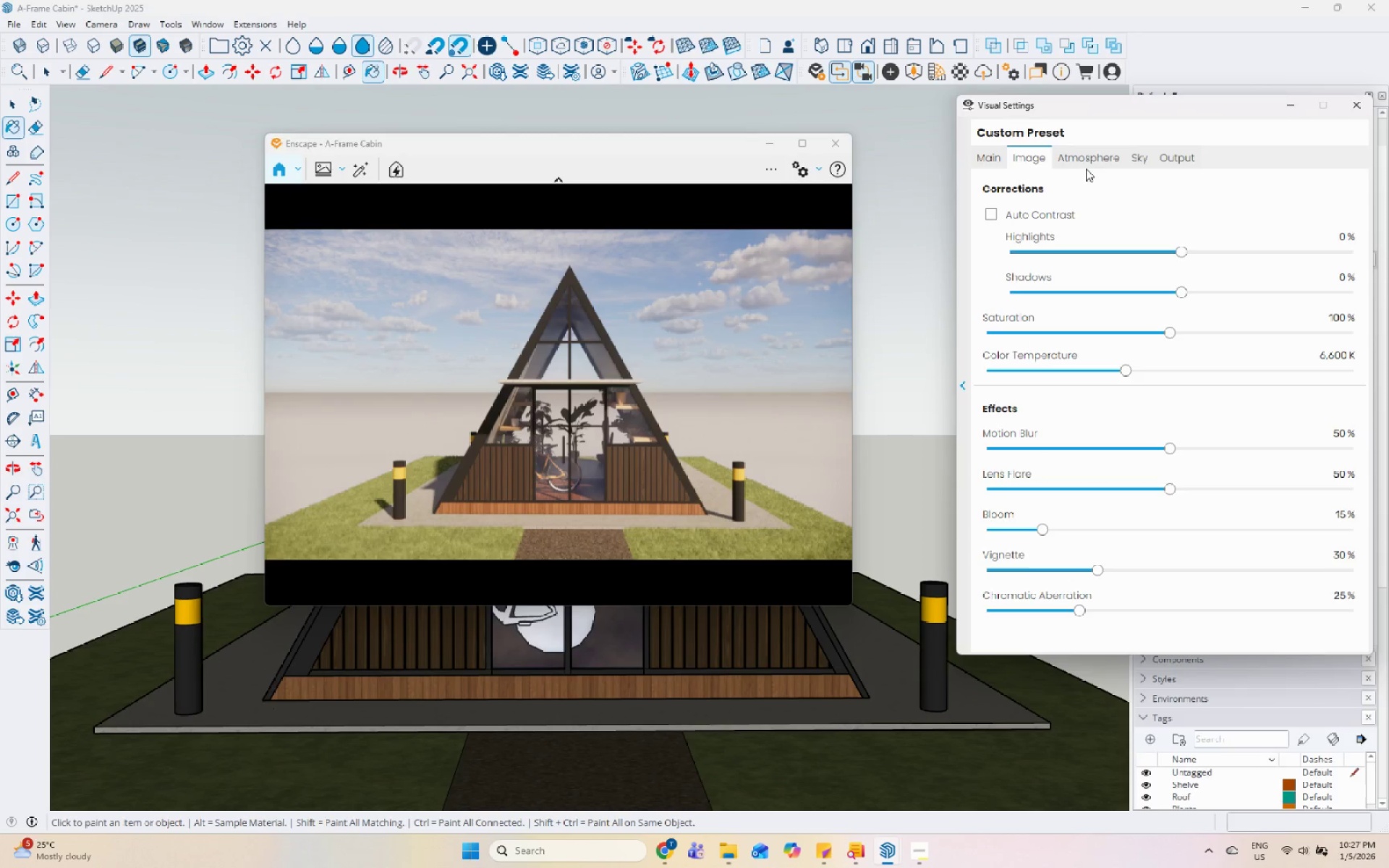 
left_click([1092, 159])
 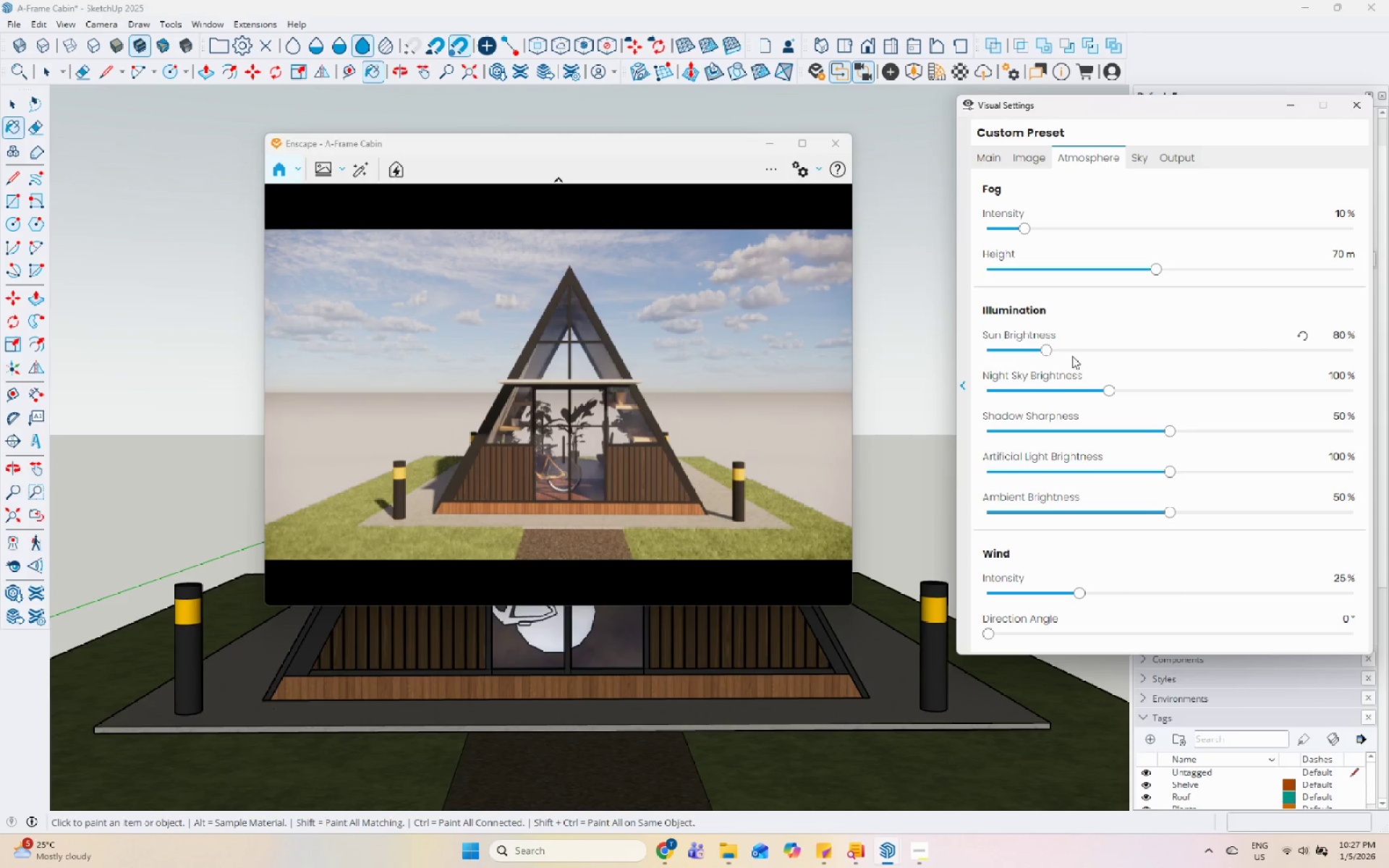 
left_click_drag(start_coordinate=[1047, 354], to_coordinate=[1066, 360])
 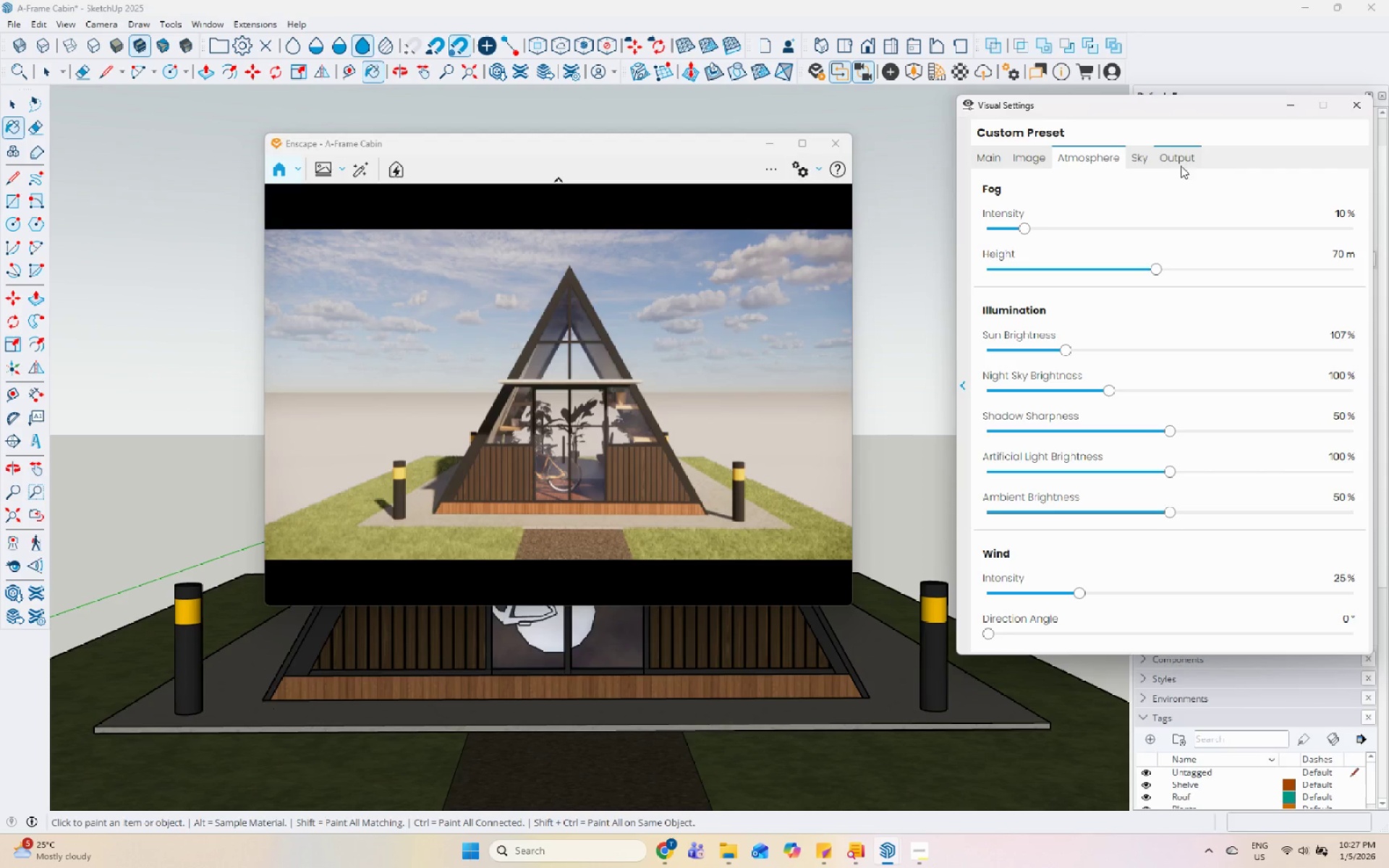 
left_click([1147, 163])
 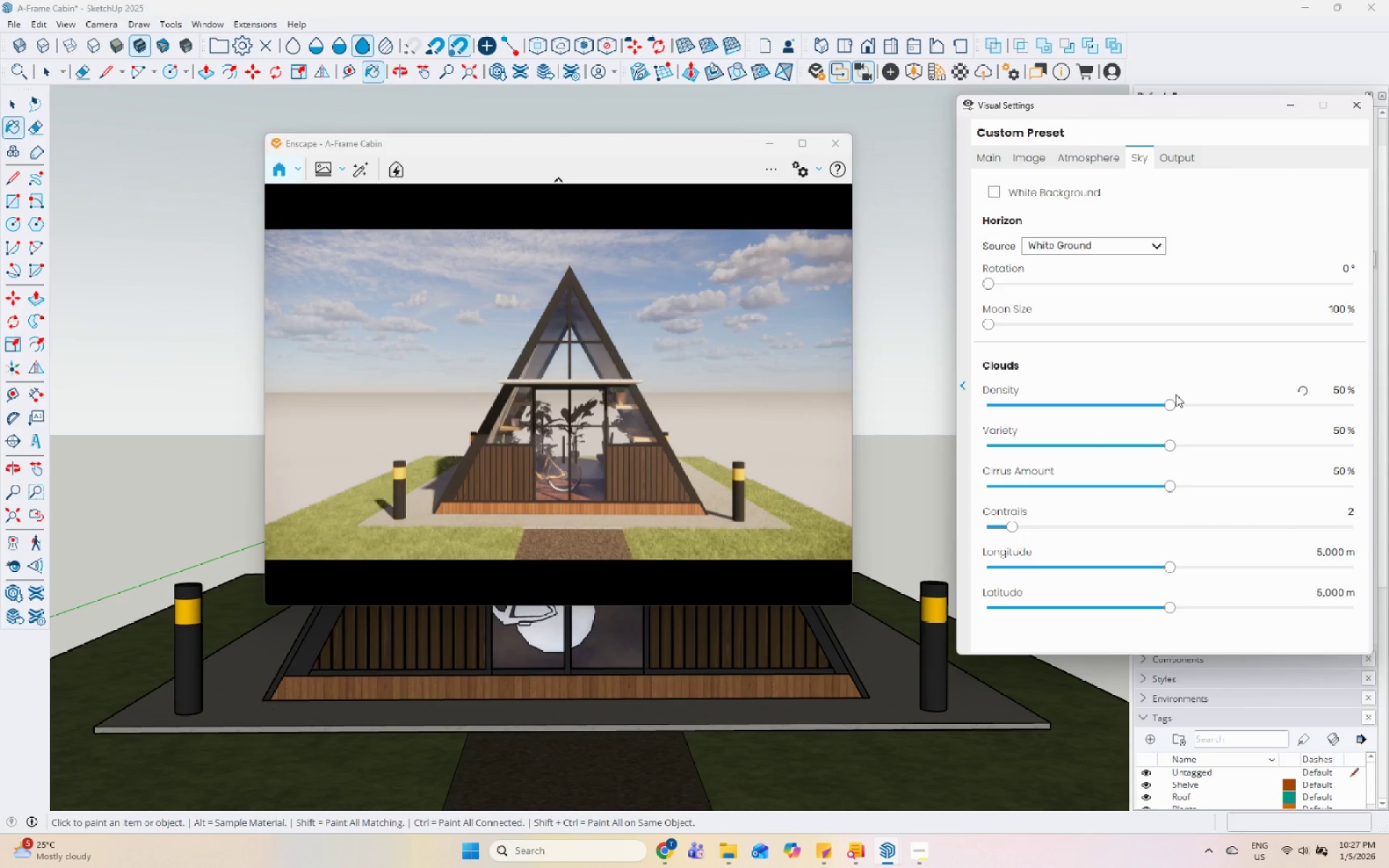 
left_click_drag(start_coordinate=[1168, 404], to_coordinate=[1214, 429])
 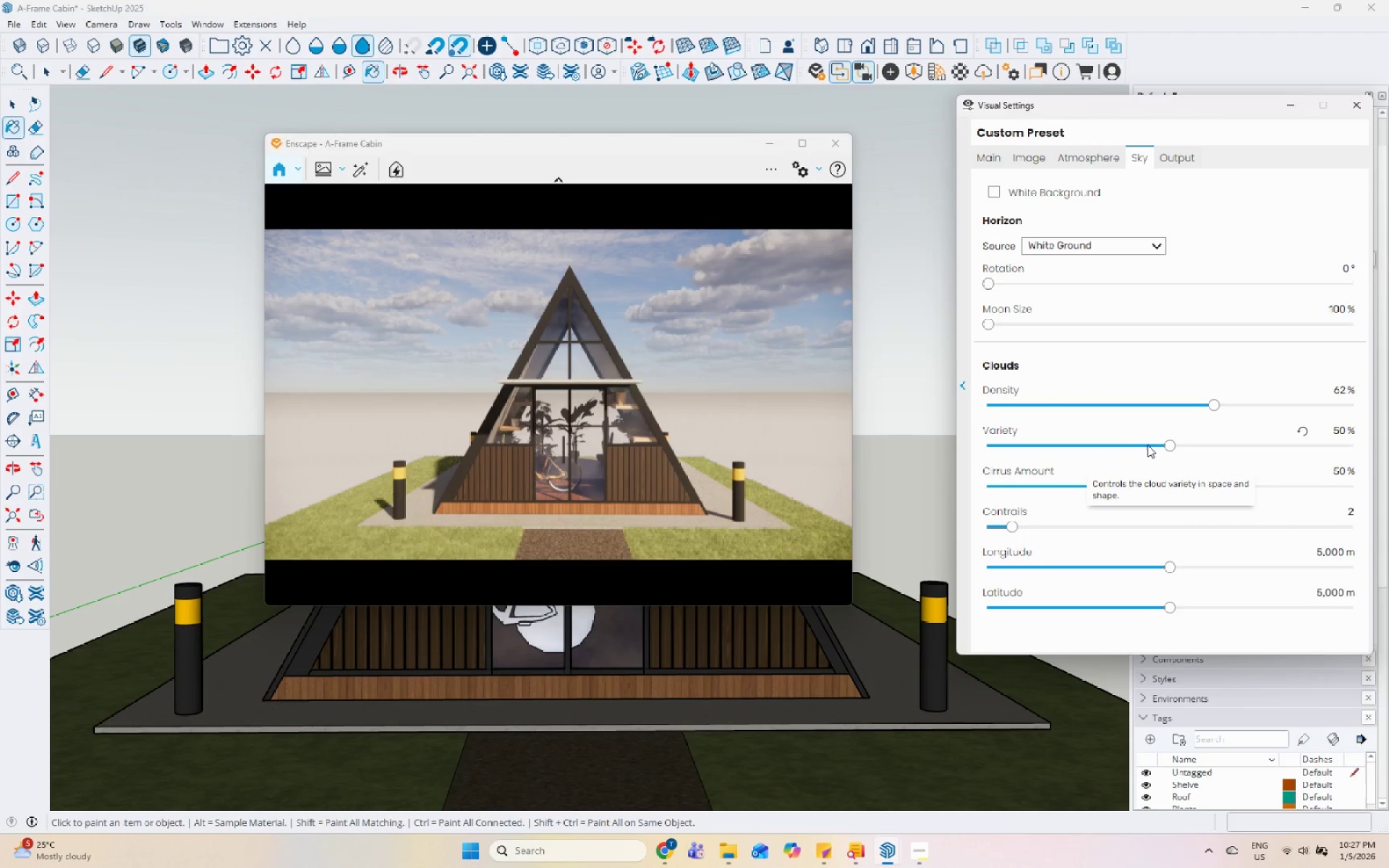 
left_click_drag(start_coordinate=[1168, 448], to_coordinate=[1247, 452])
 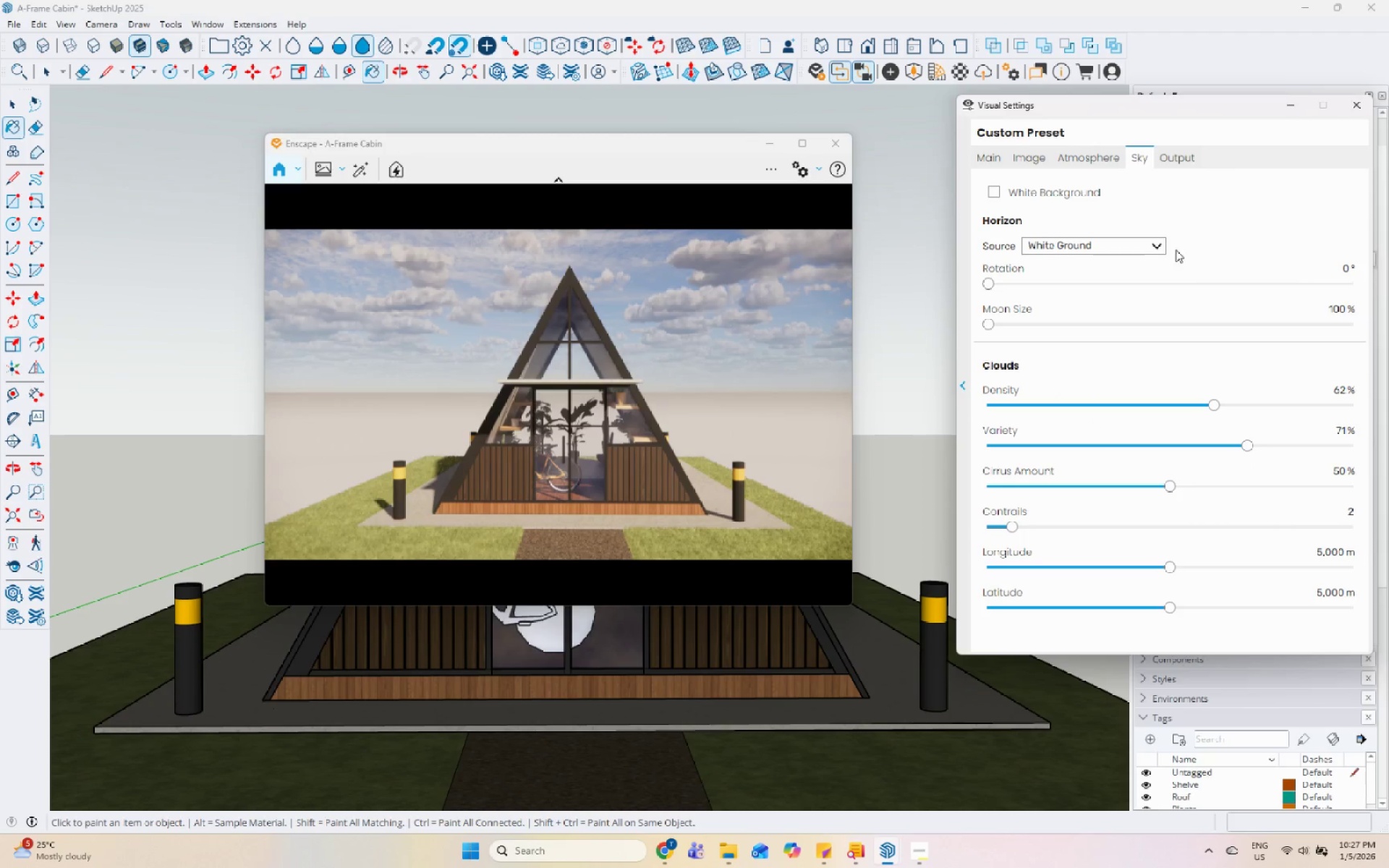 
left_click([1160, 242])
 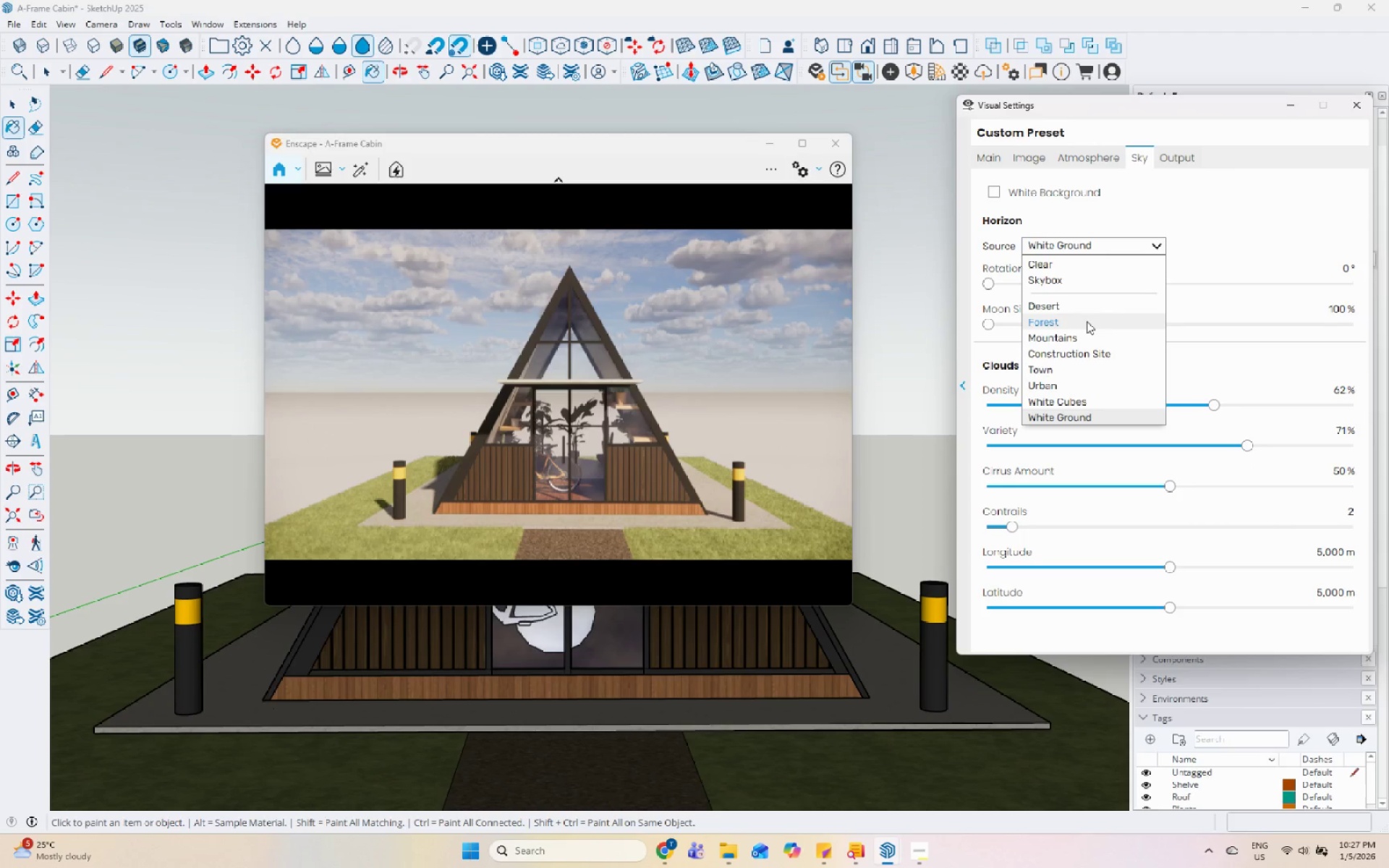 
left_click([1087, 321])
 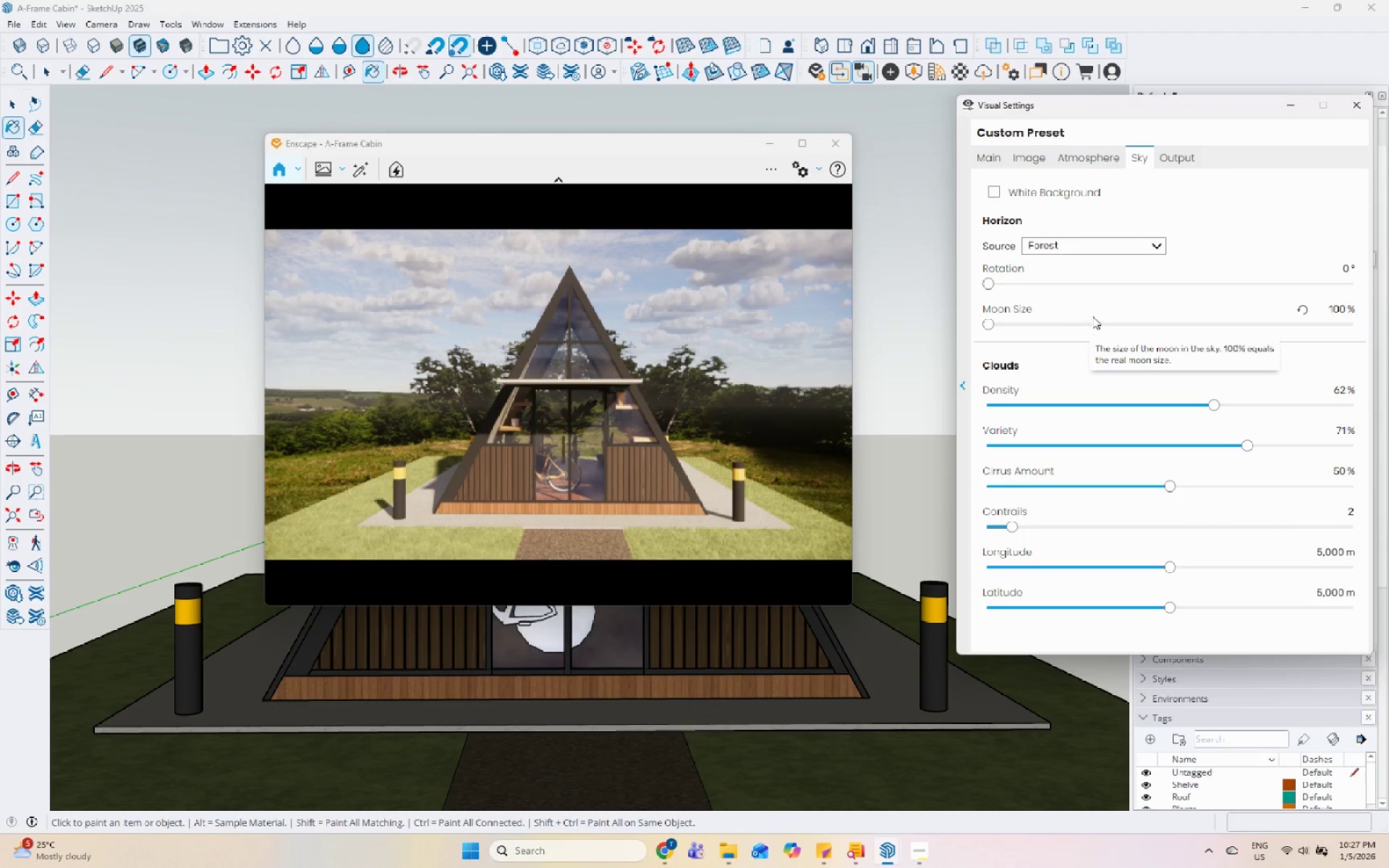 
left_click([1139, 247])
 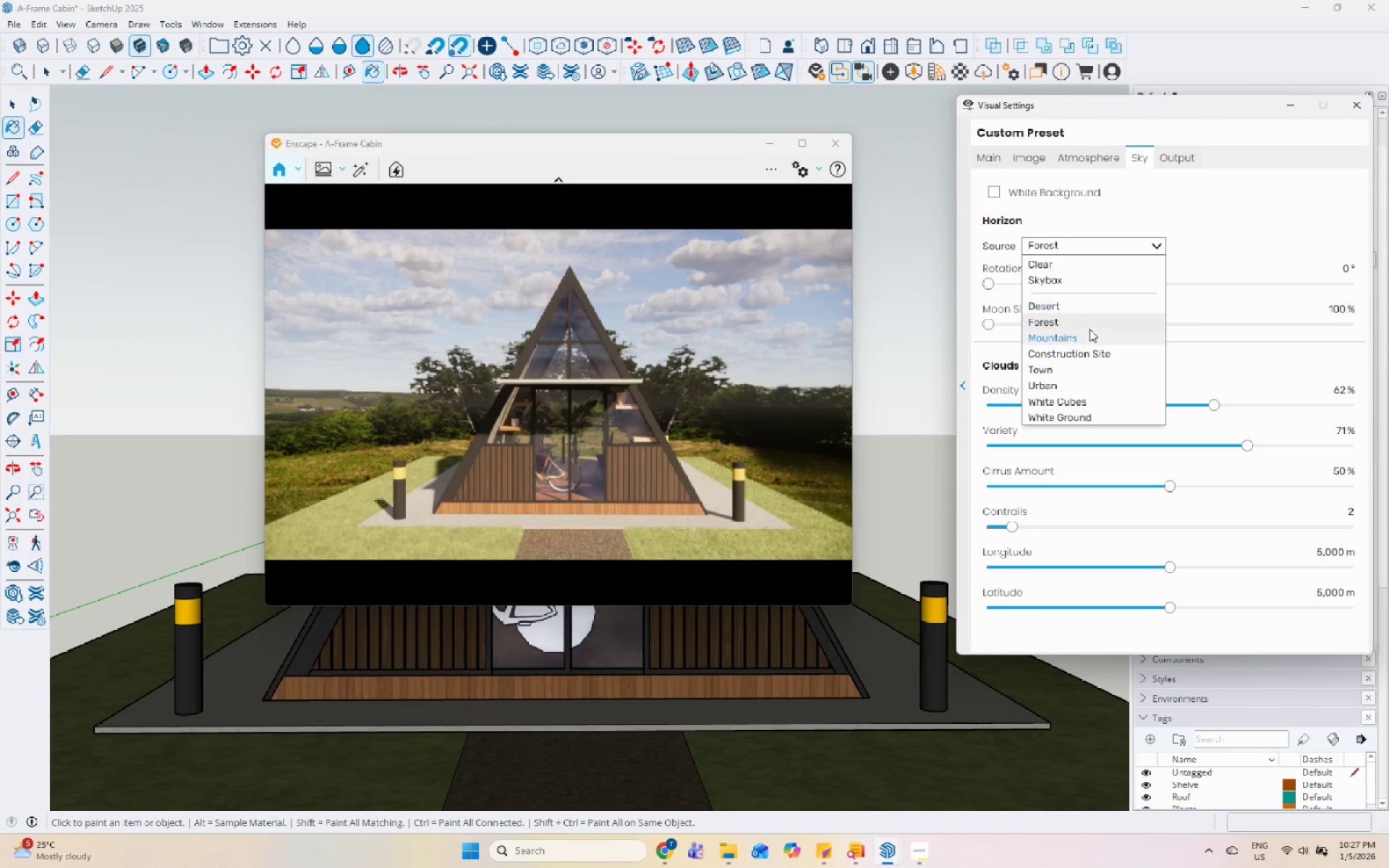 
left_click([1087, 336])
 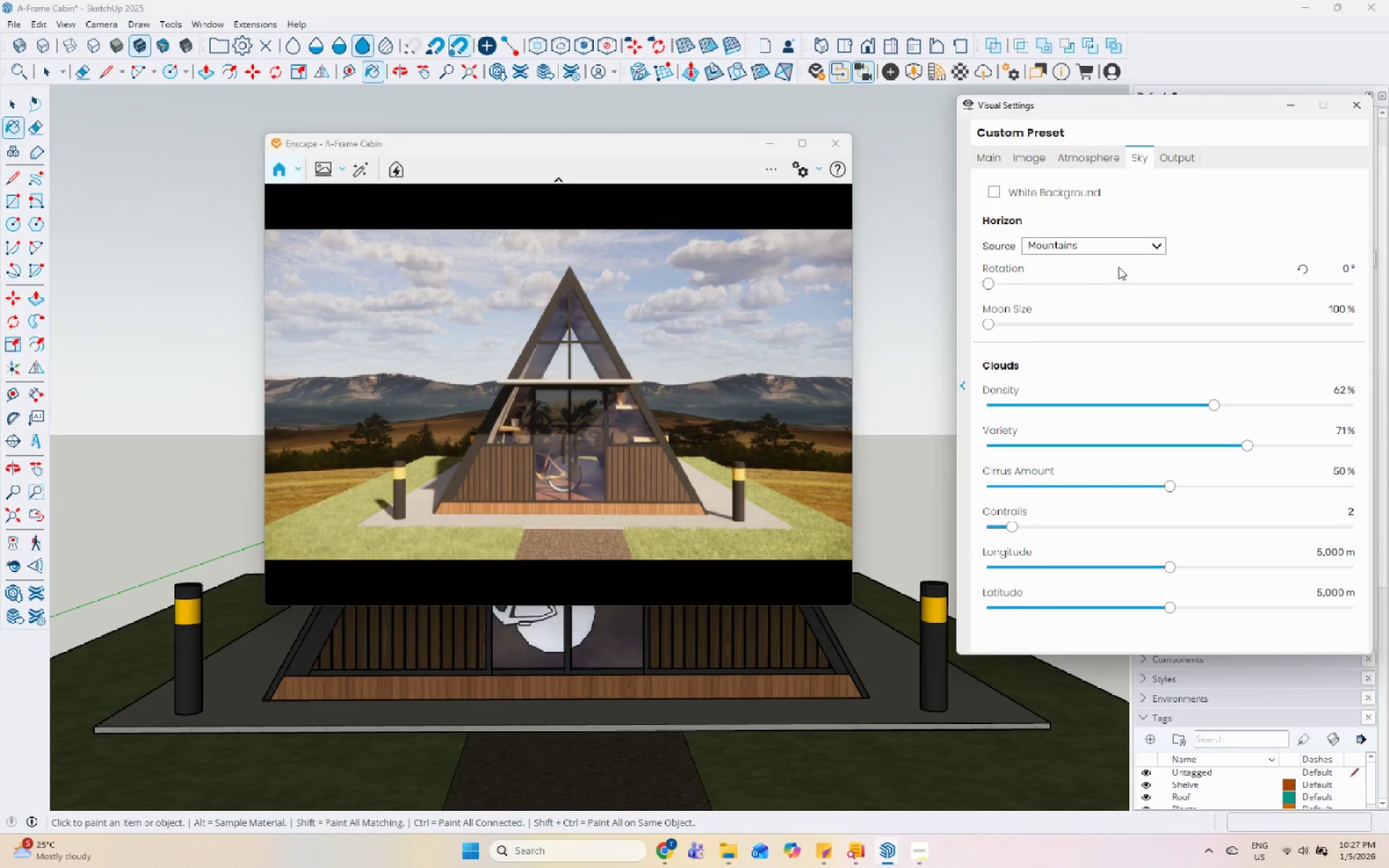 
left_click([1139, 250])
 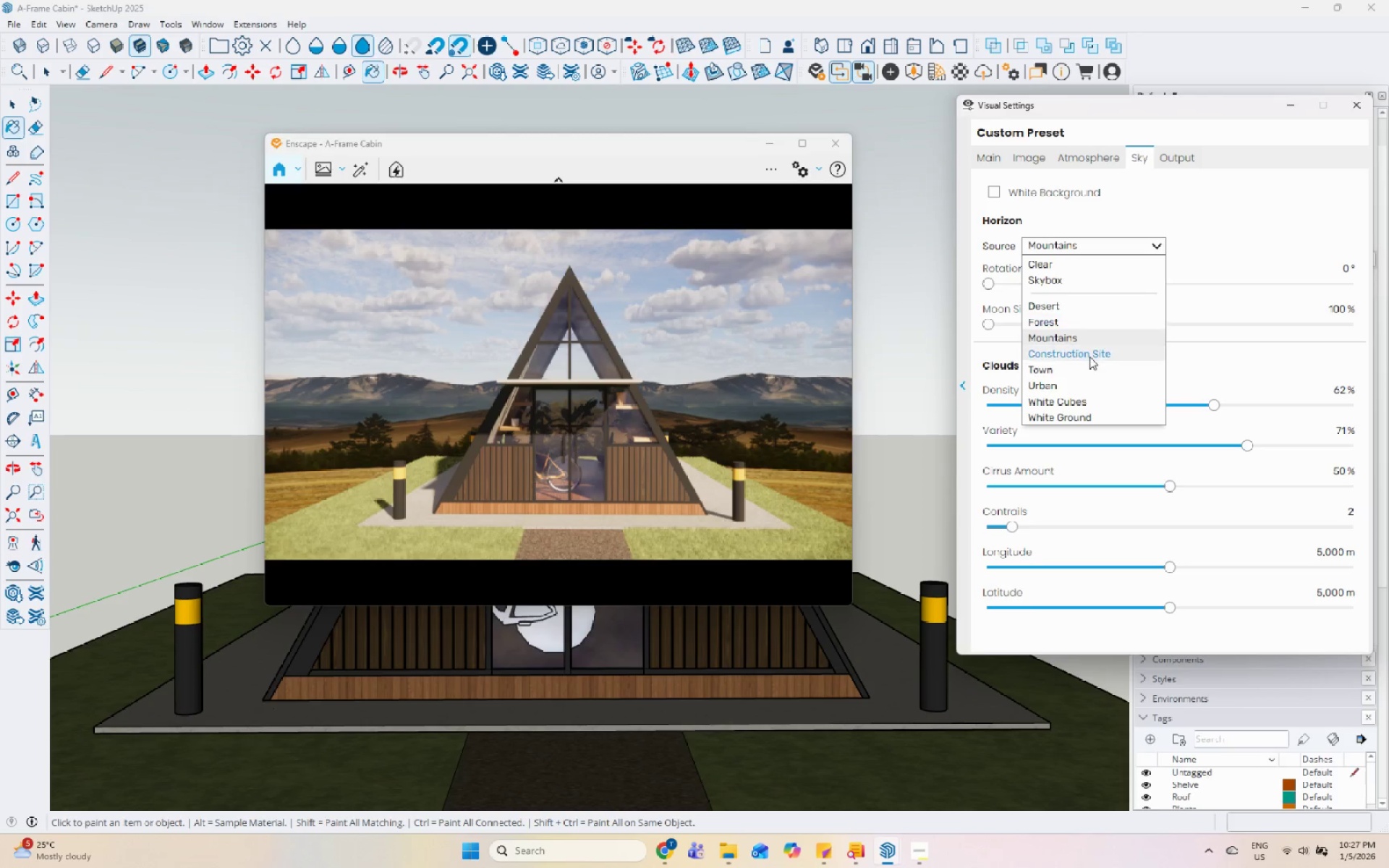 
left_click([1089, 357])
 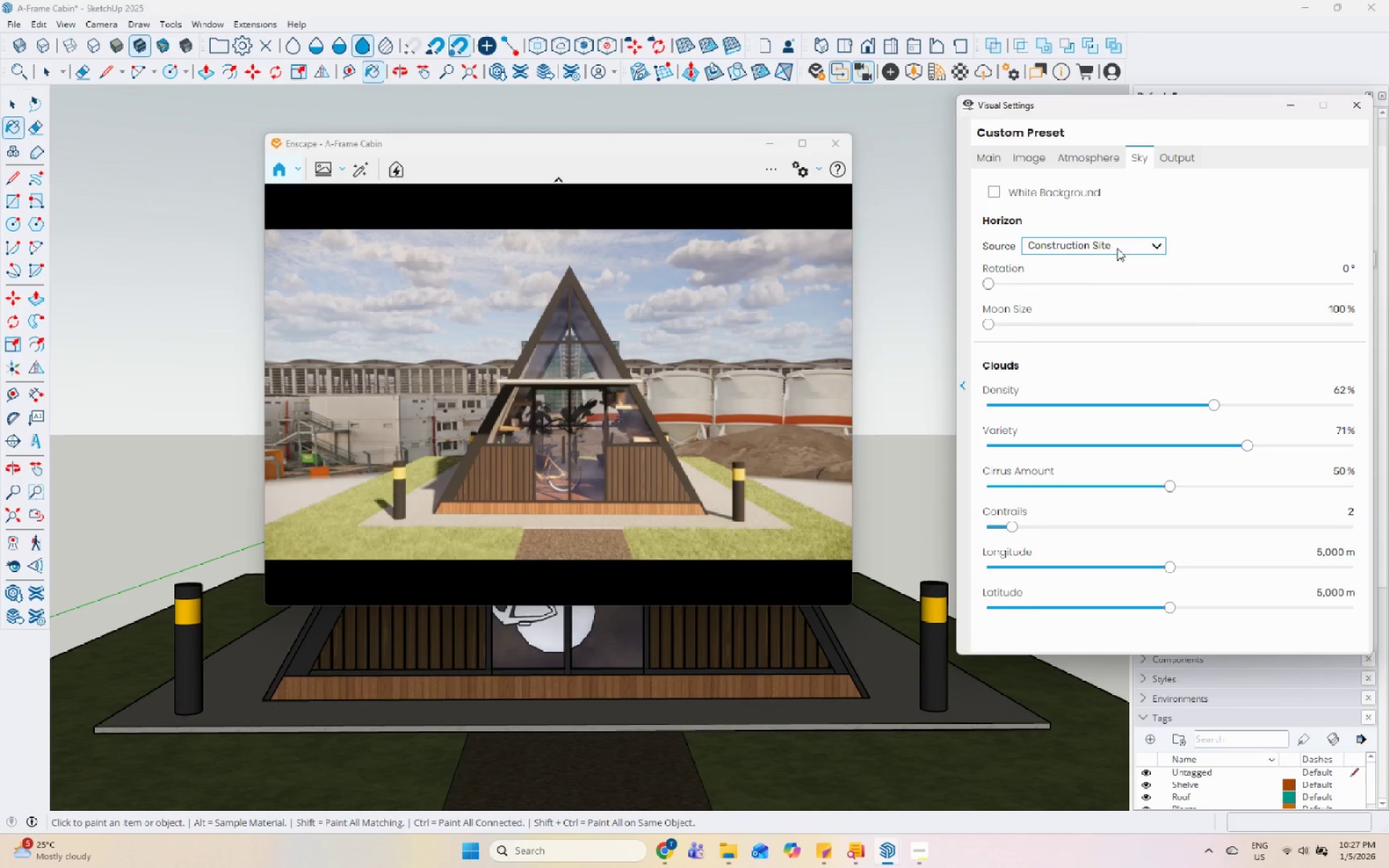 
left_click_drag(start_coordinate=[1132, 242], to_coordinate=[1132, 246])
 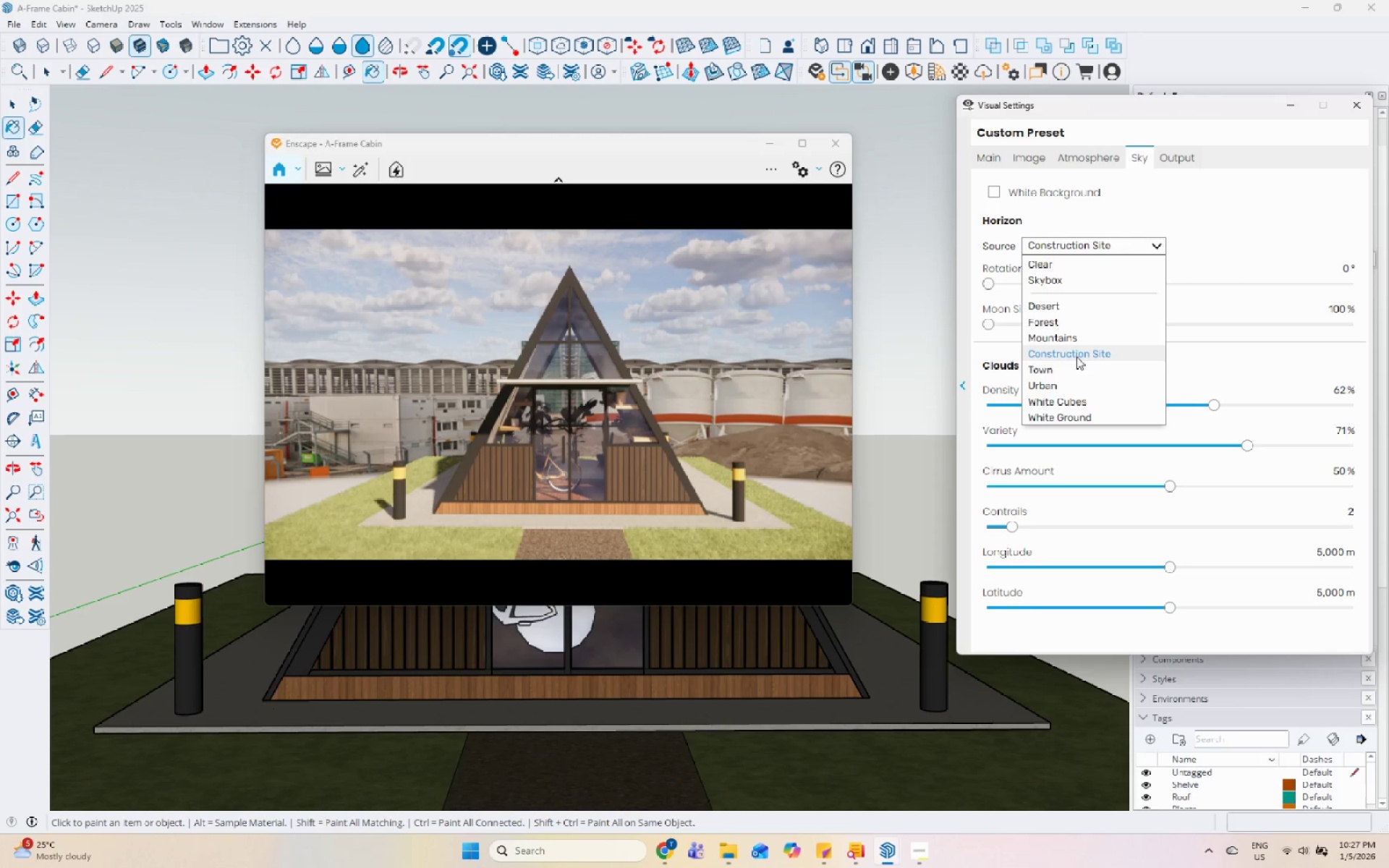 
left_click([1074, 370])
 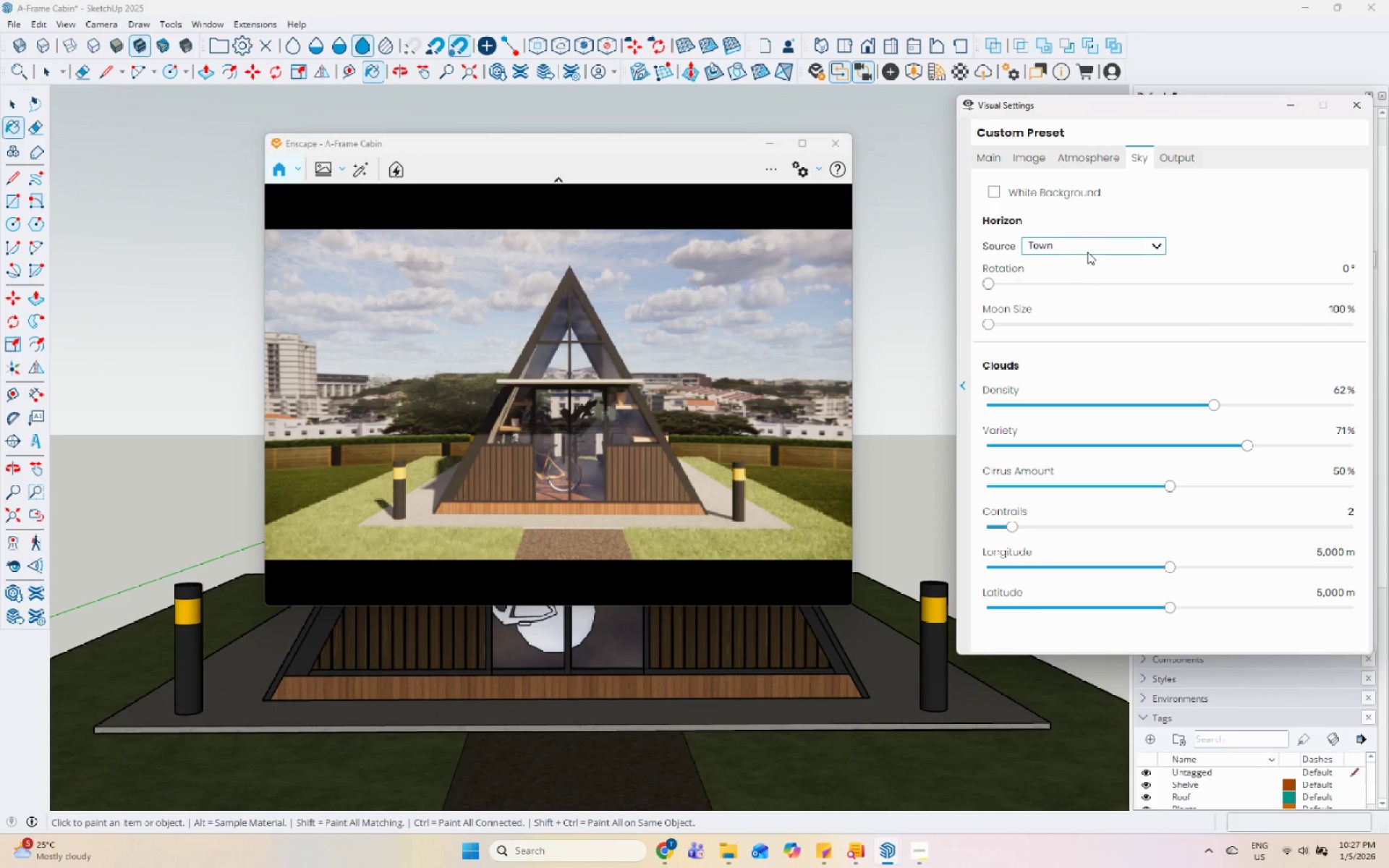 
left_click([1103, 247])
 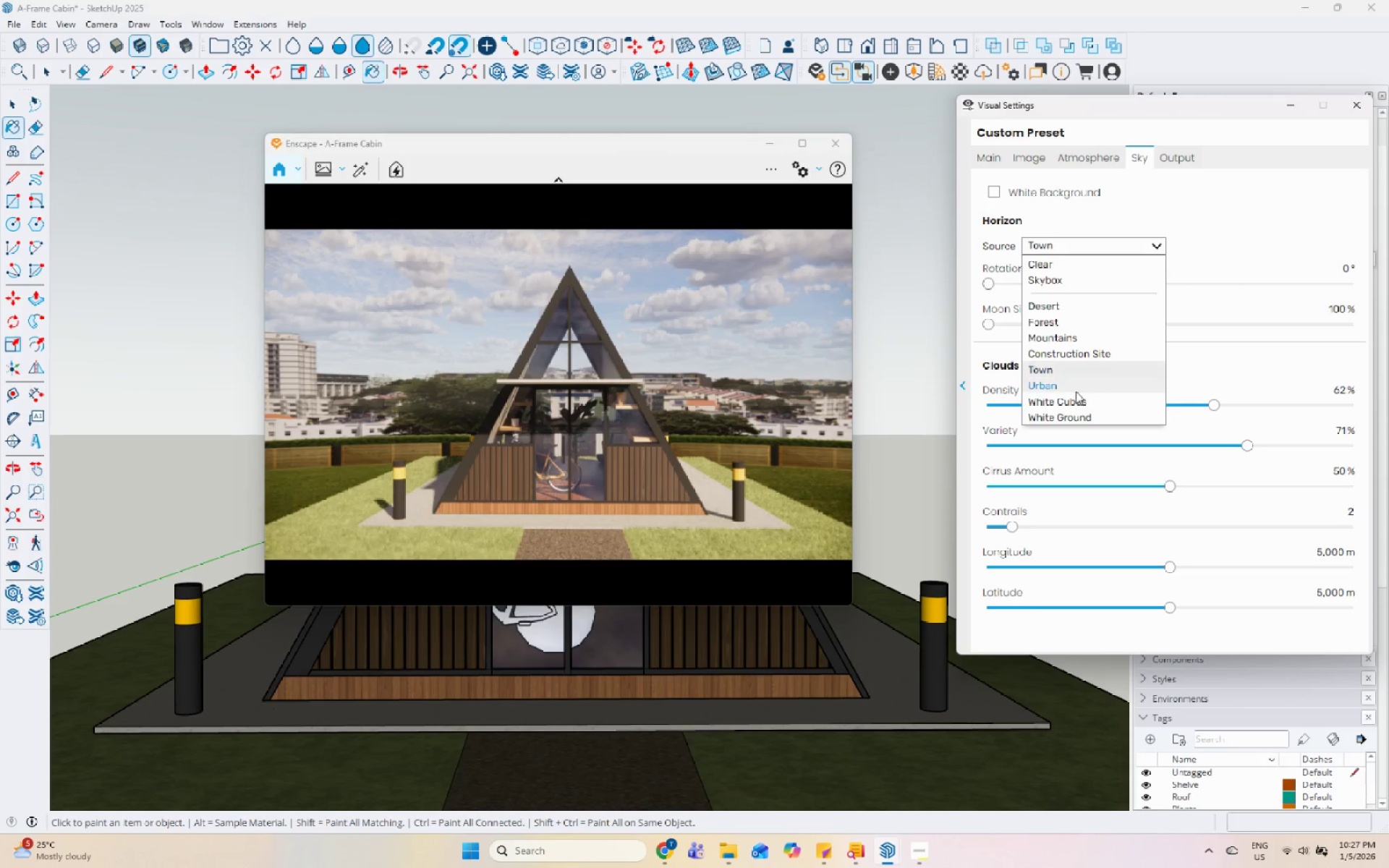 
left_click([1076, 391])
 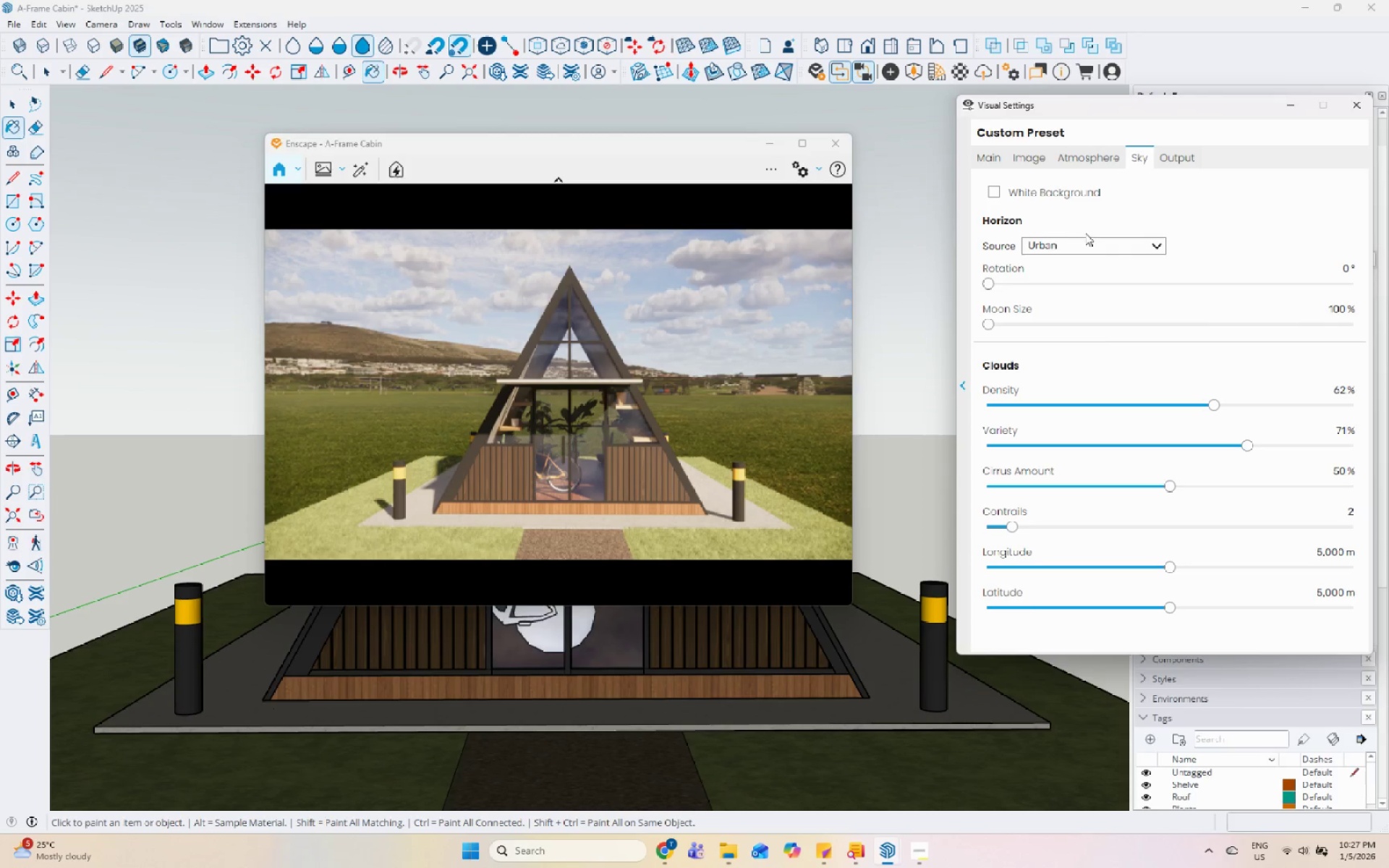 
left_click([1090, 244])
 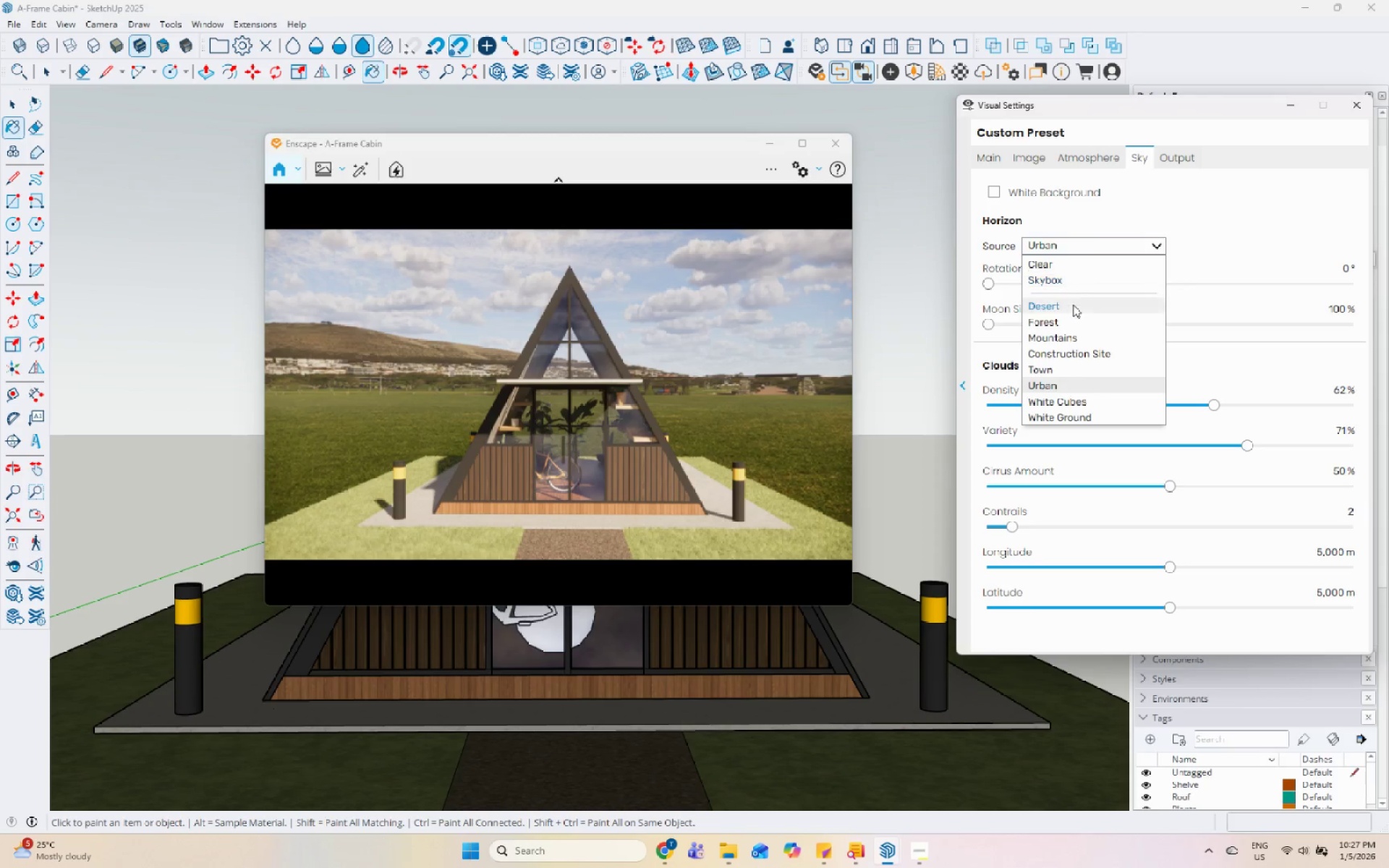 
left_click([1072, 307])
 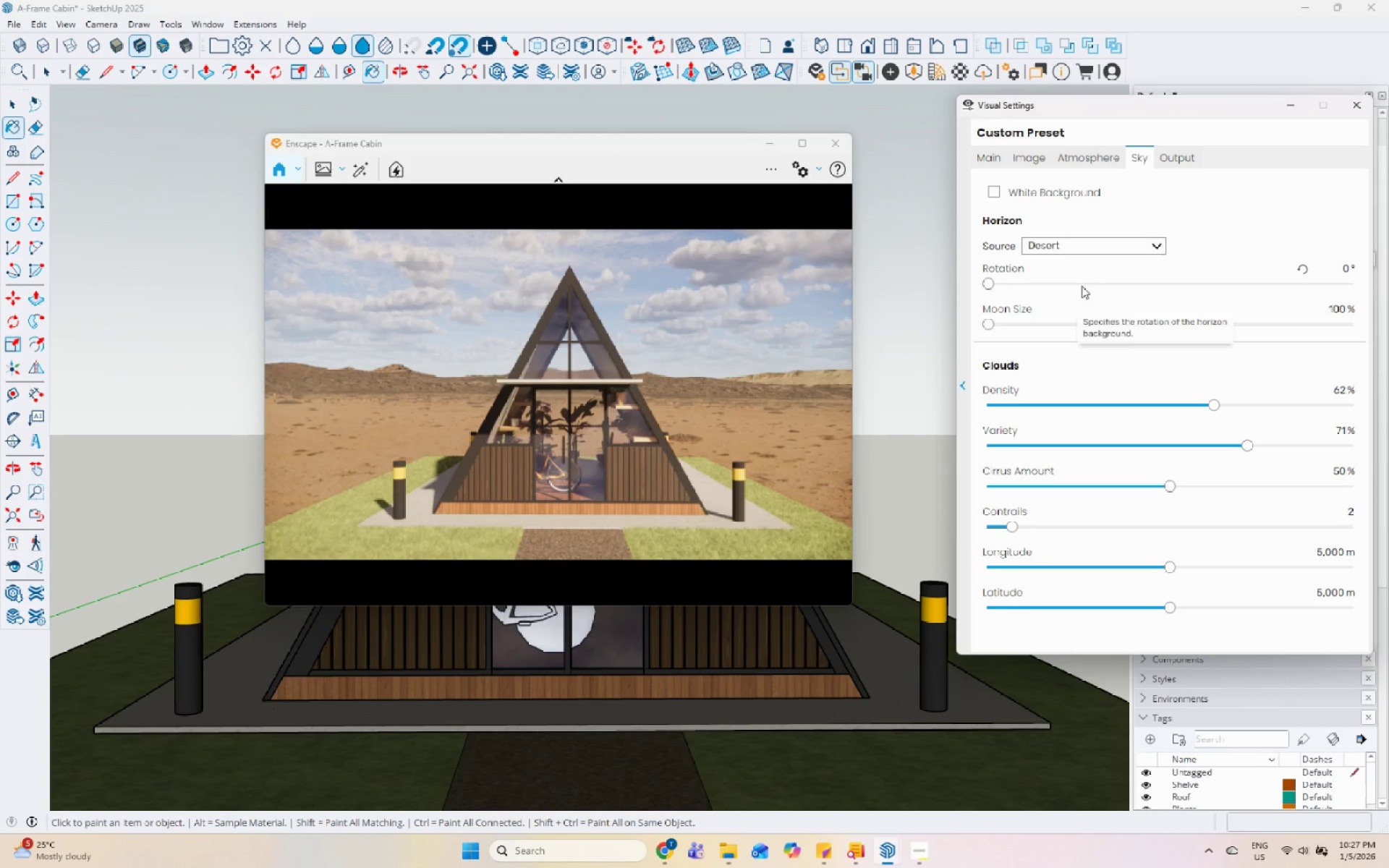 
left_click([1109, 253])
 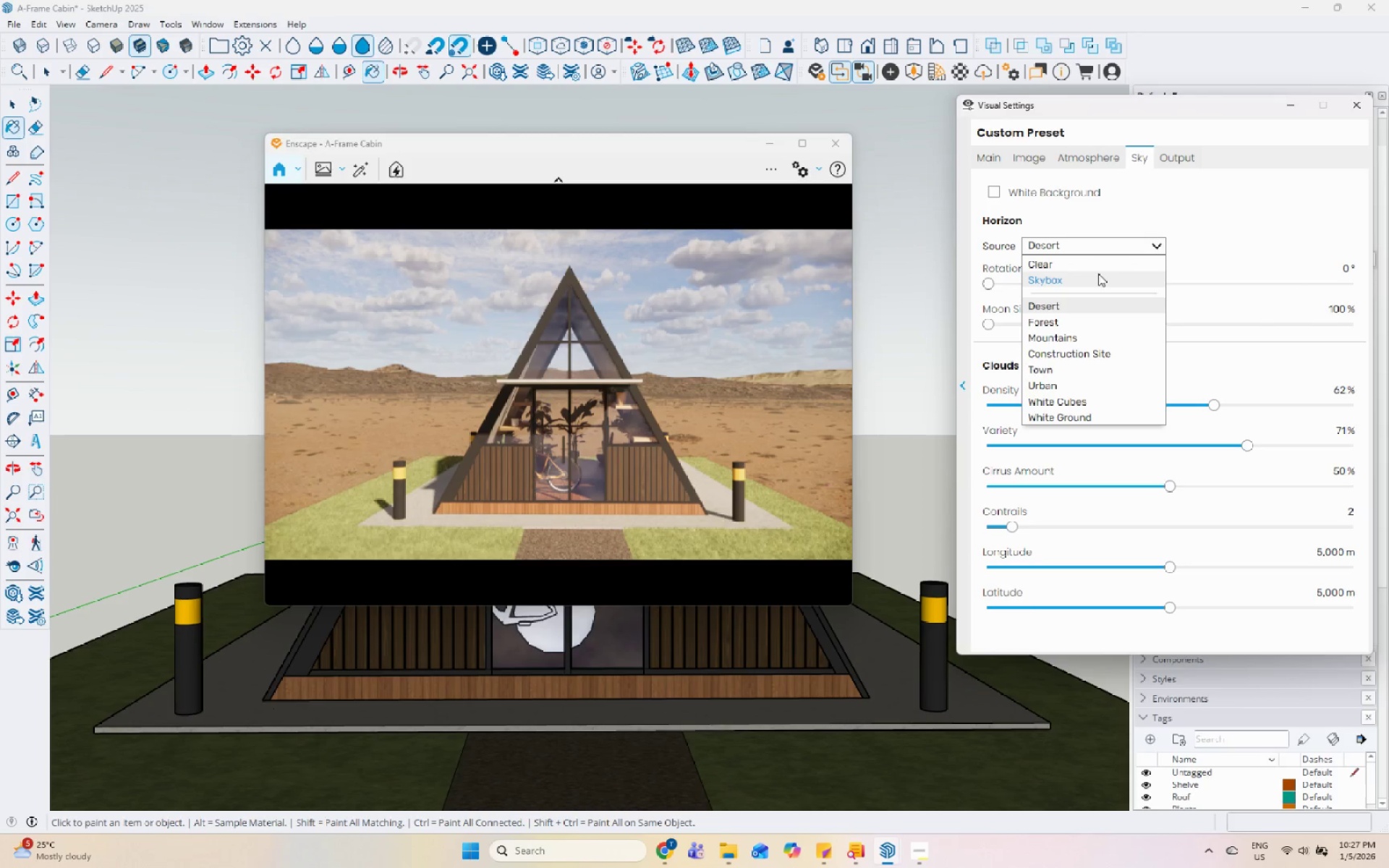 
left_click([1096, 276])
 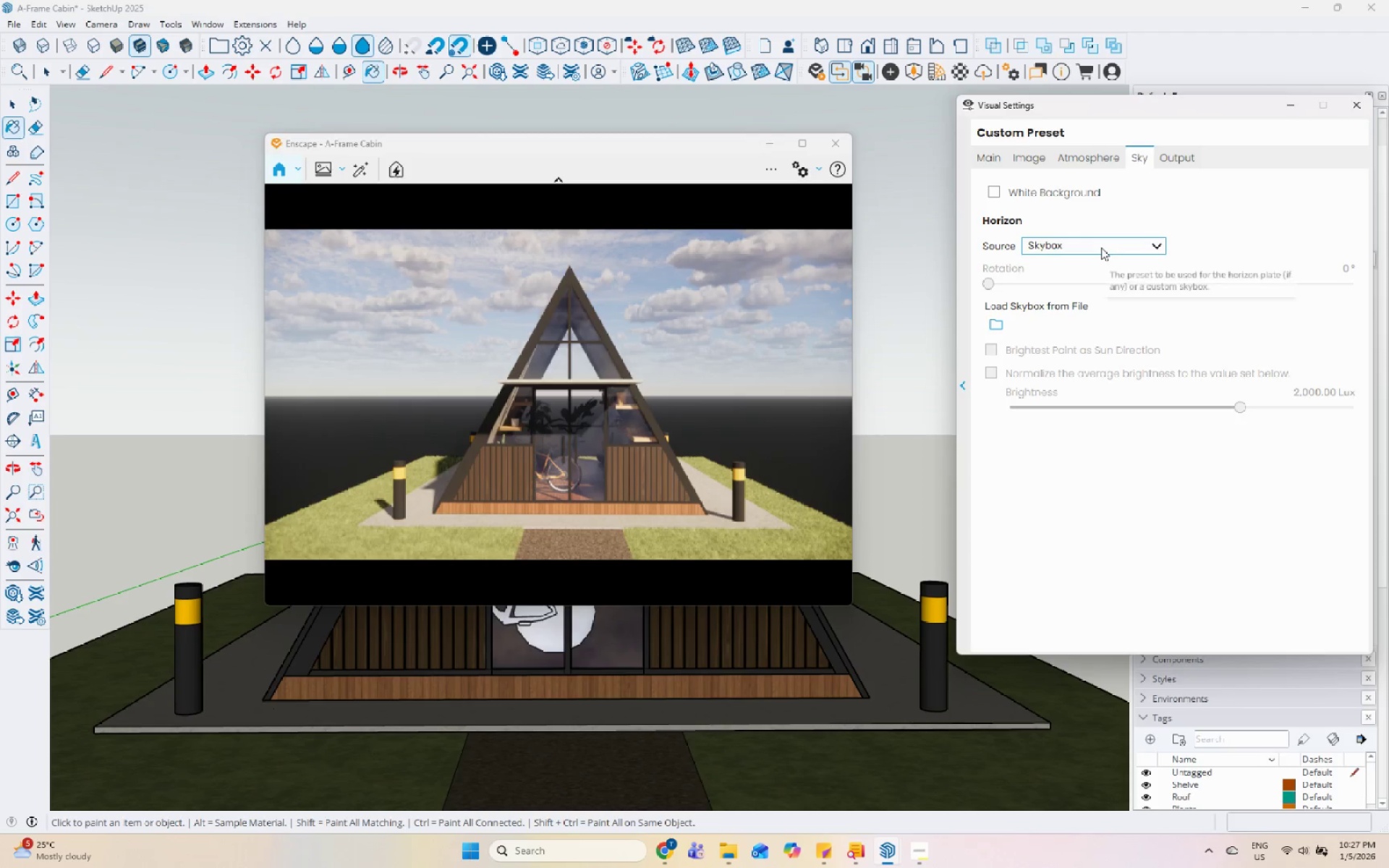 
left_click([1101, 249])
 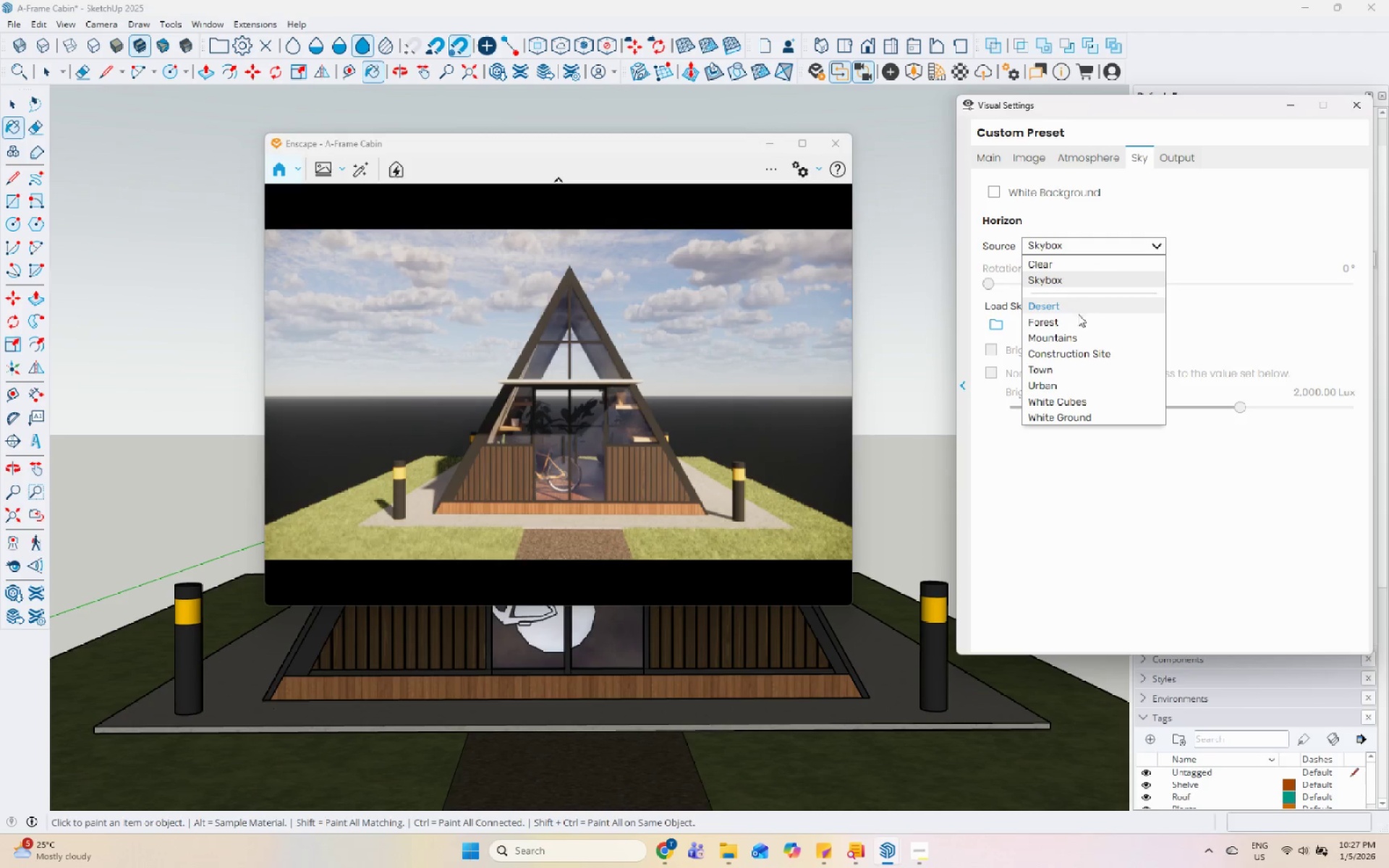 
left_click([1078, 320])
 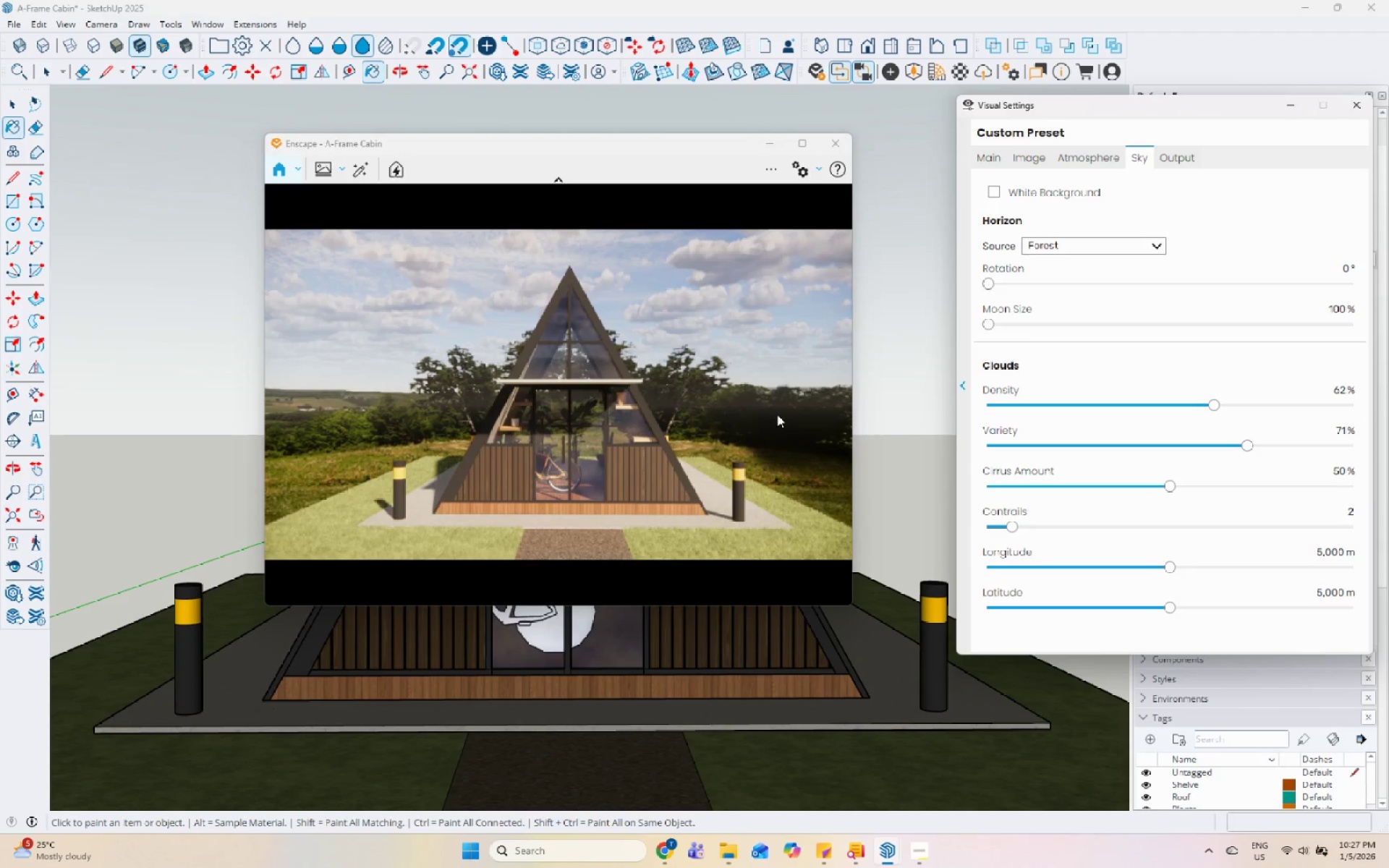 
left_click_drag(start_coordinate=[988, 279], to_coordinate=[1248, 331])
 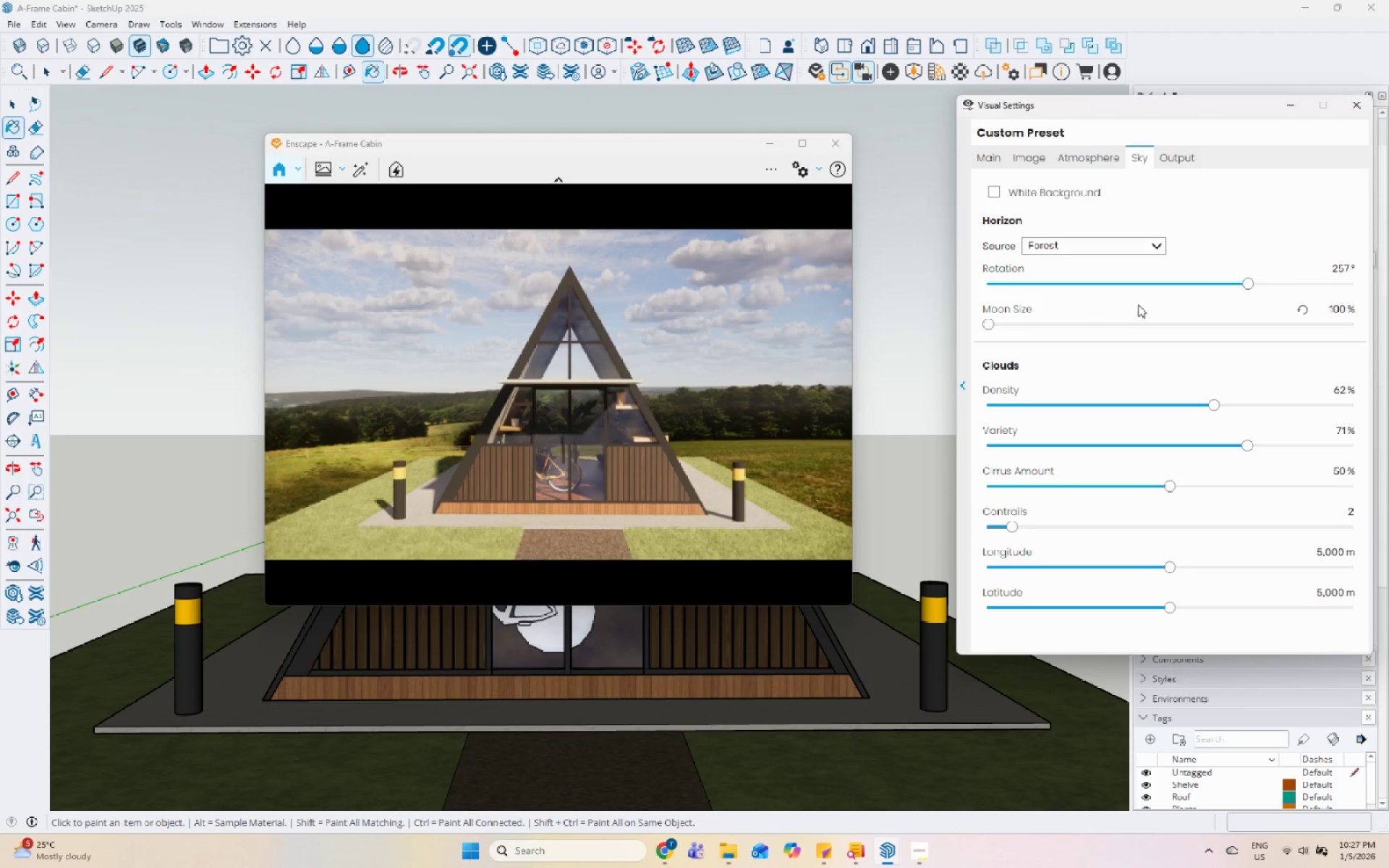 
left_click_drag(start_coordinate=[1245, 281], to_coordinate=[1211, 284])
 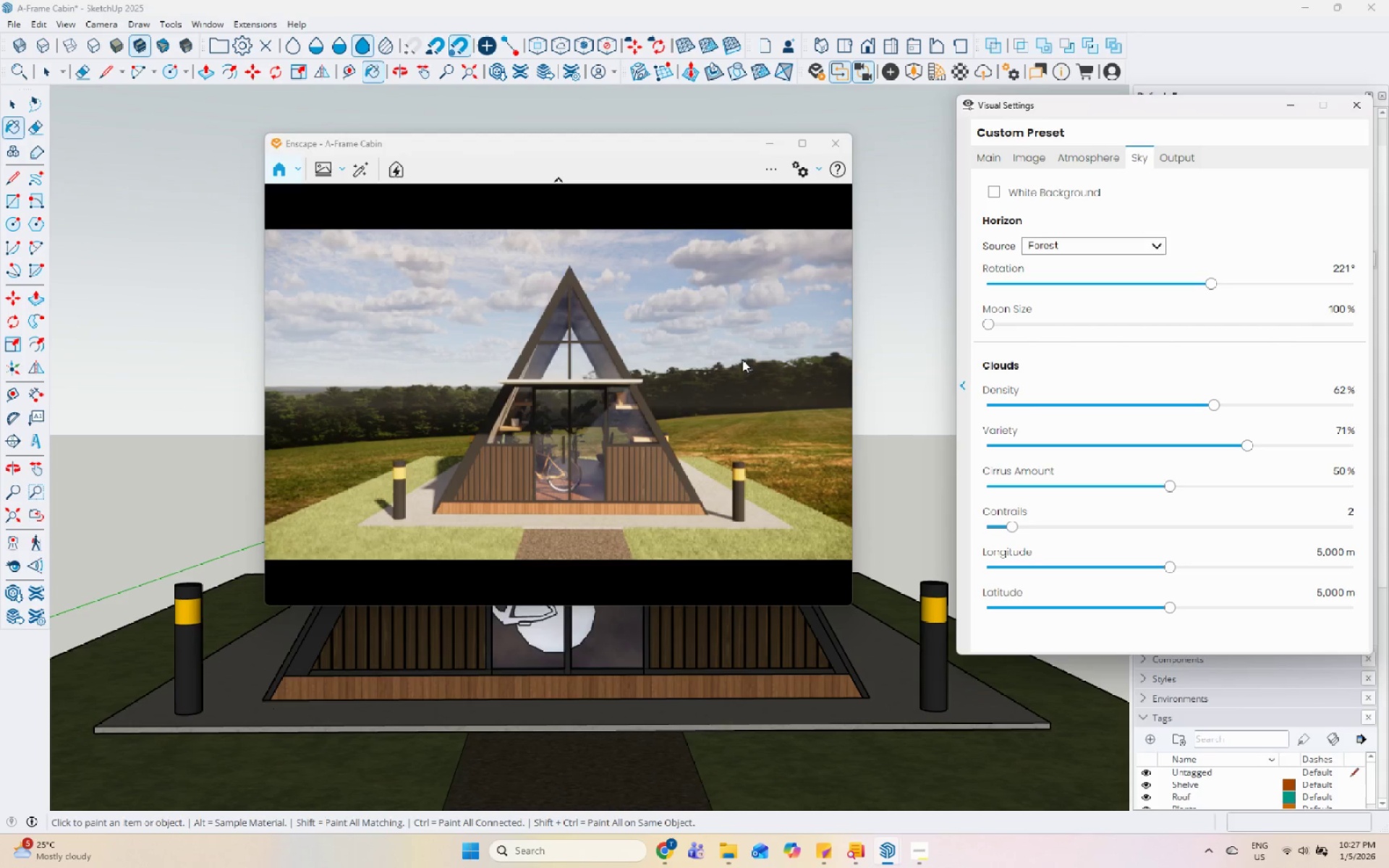 
left_click([729, 368])
 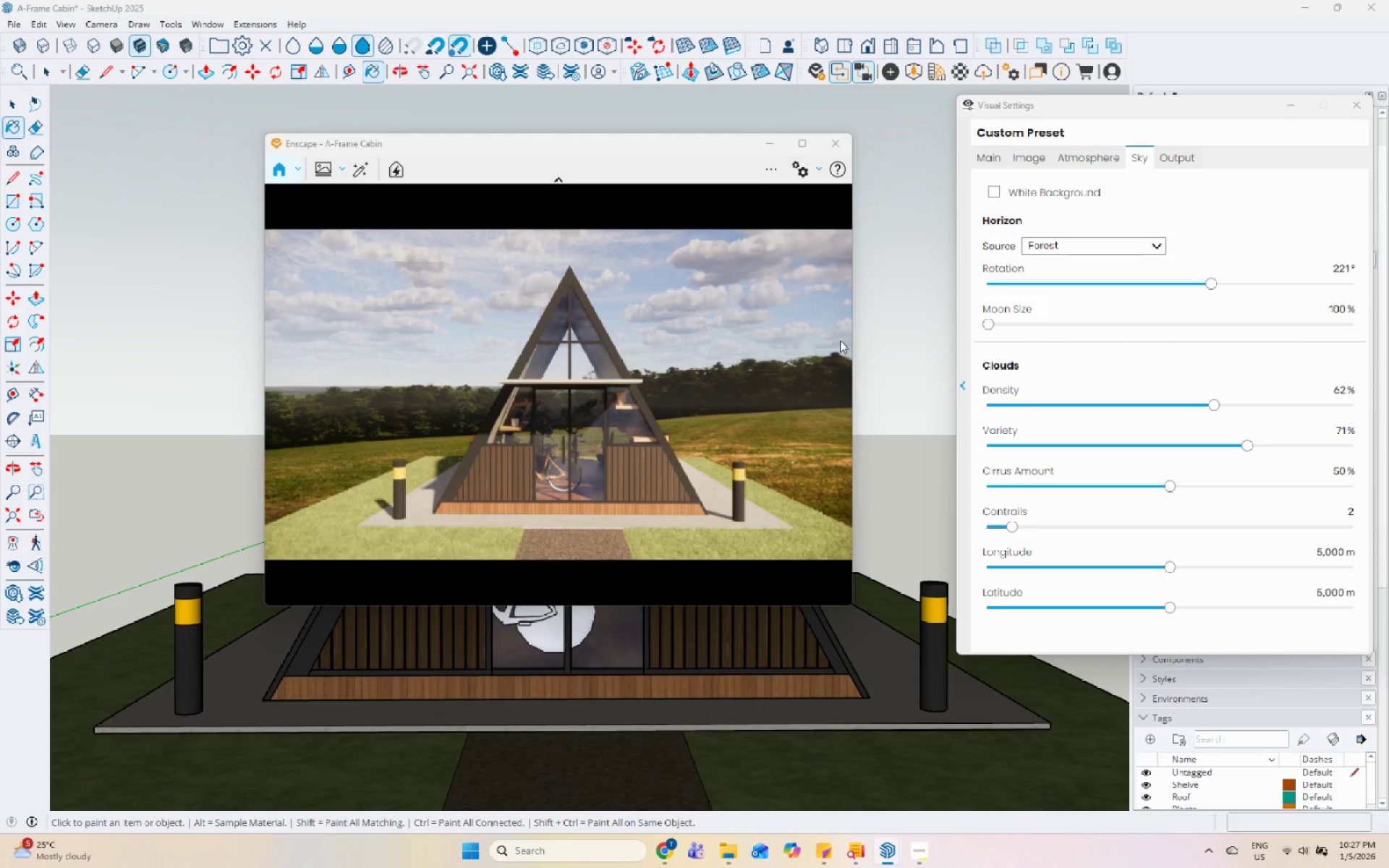 
left_click([989, 152])
 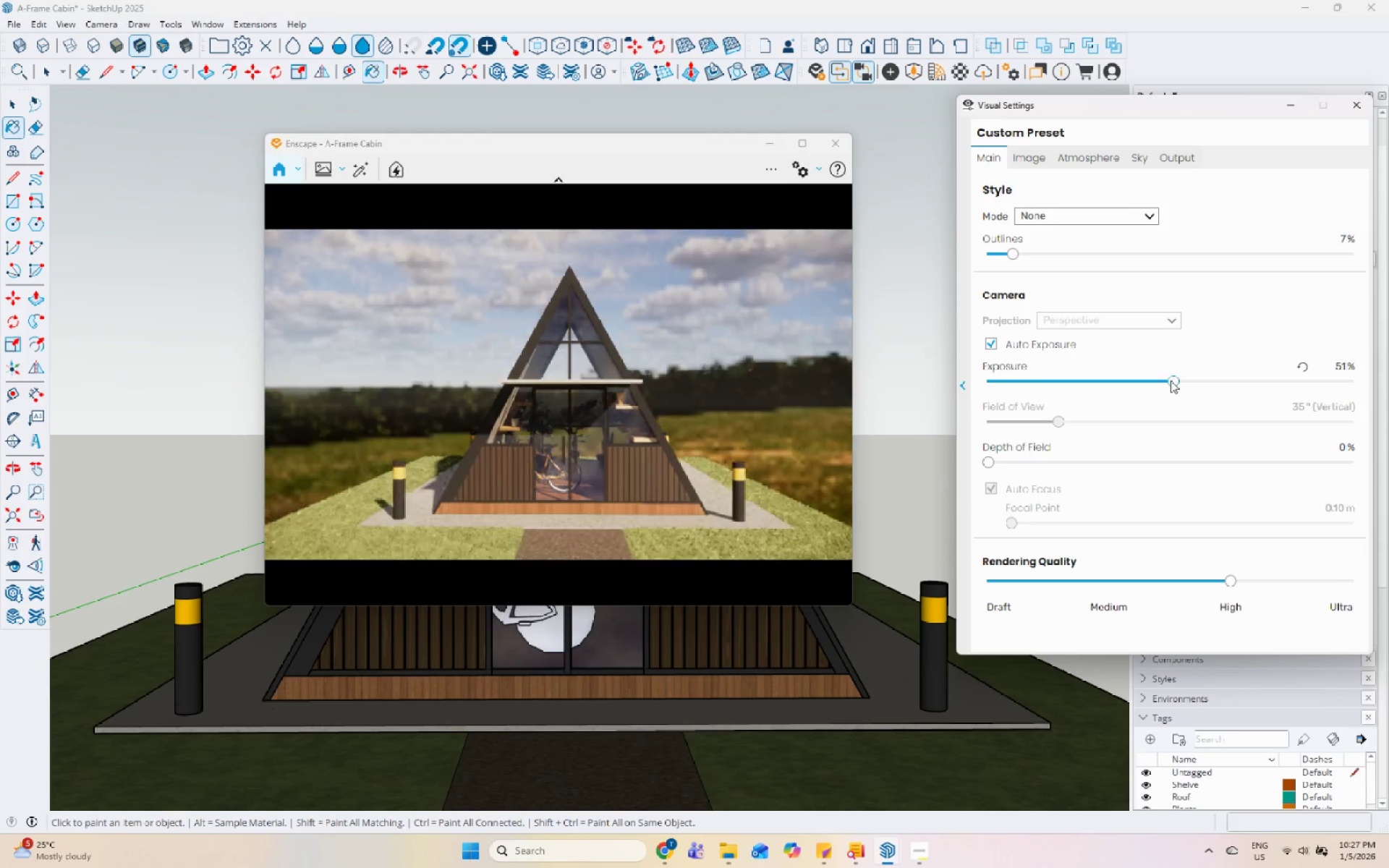 
double_click([1148, 379])
 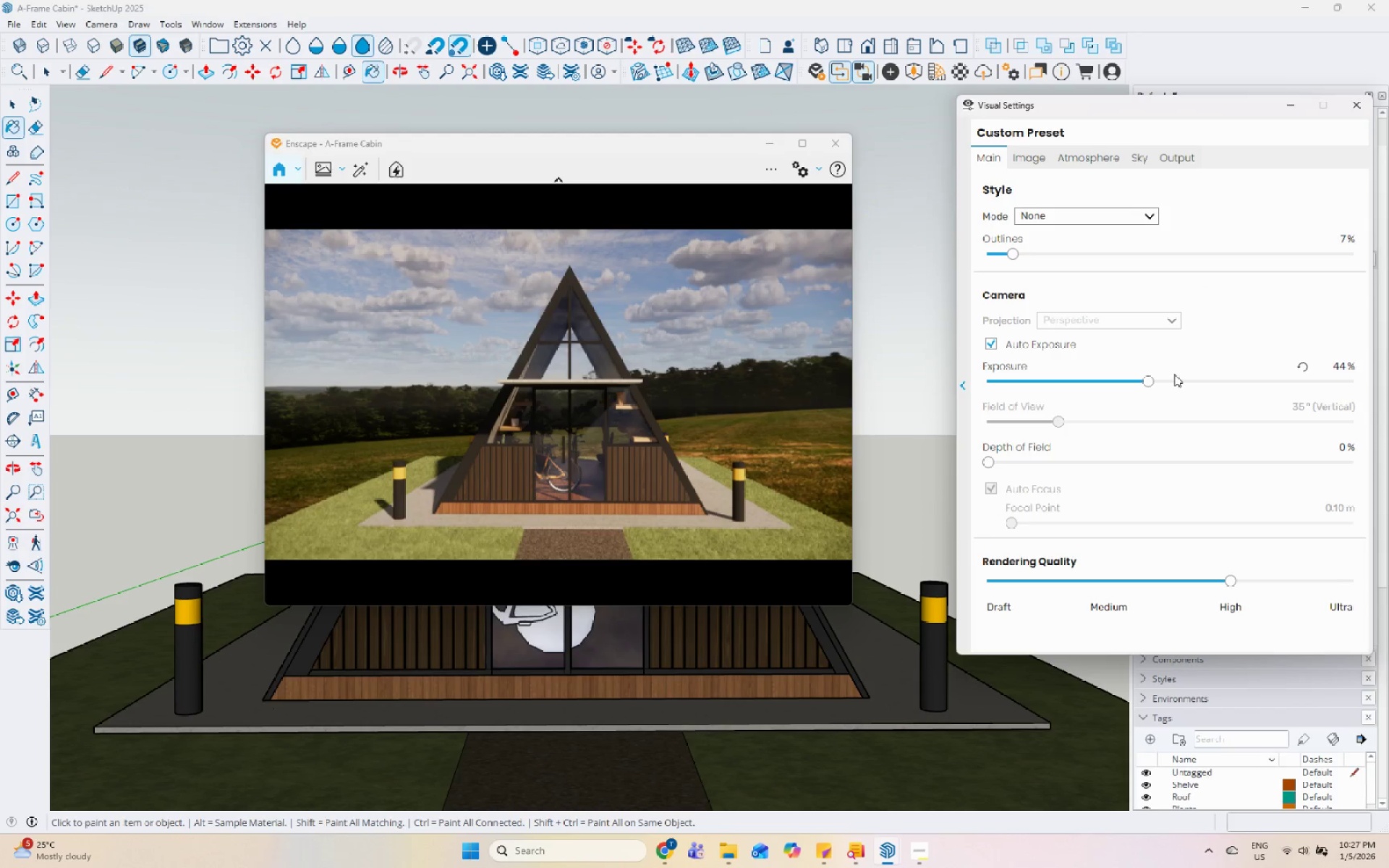 
left_click([1183, 375])
 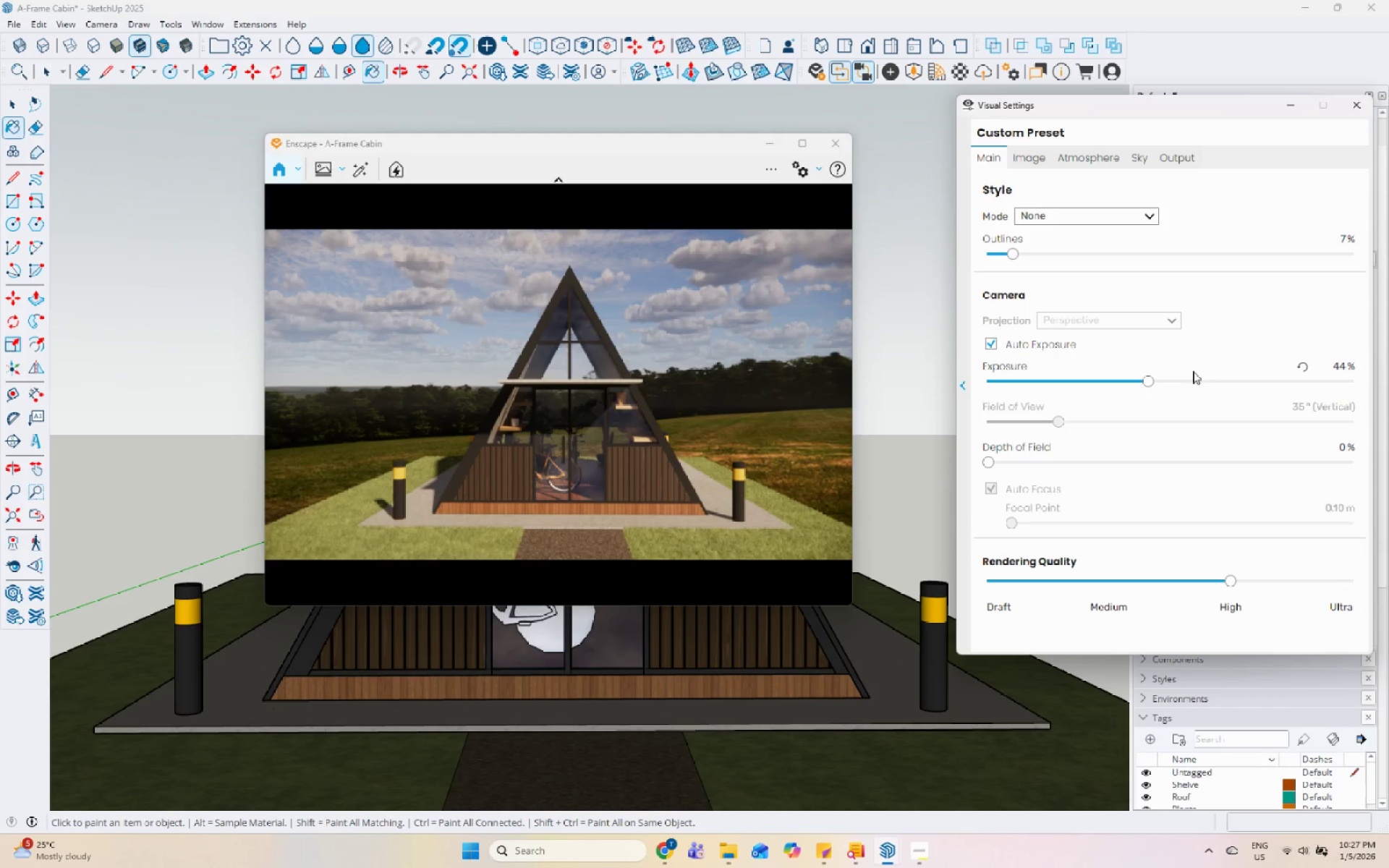 
left_click([1165, 378])
 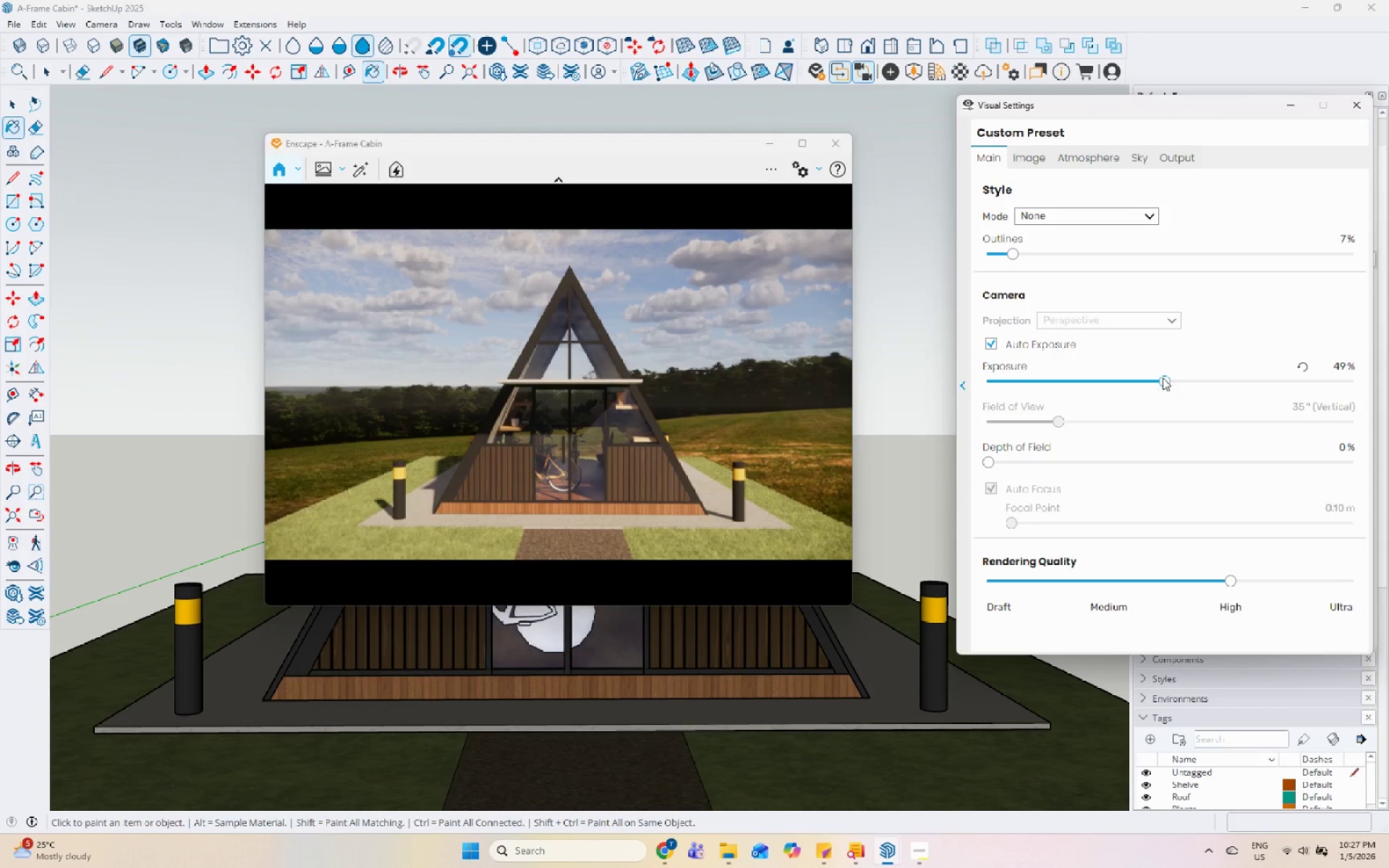 
left_click([1152, 378])
 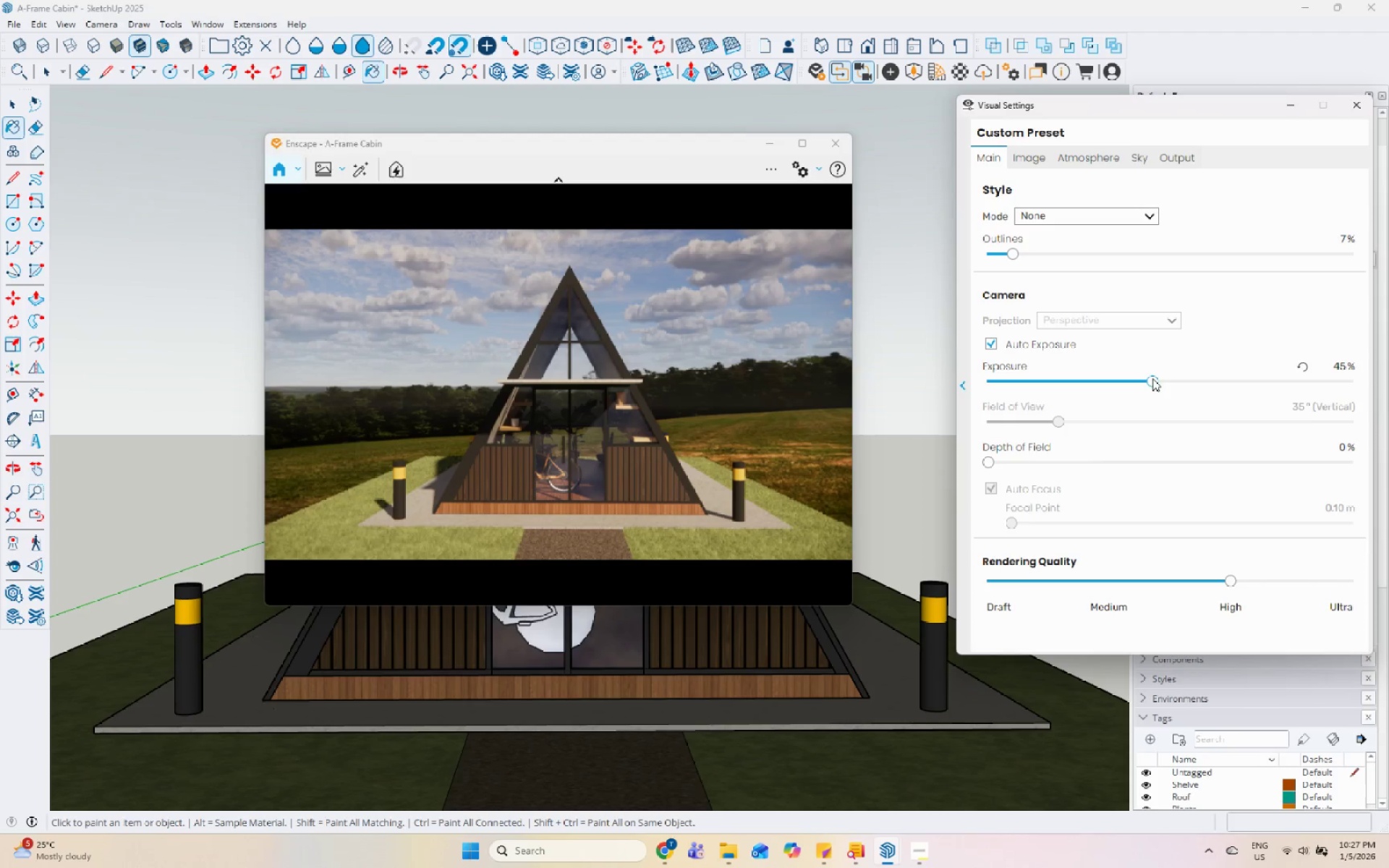 
left_click([1168, 376])
 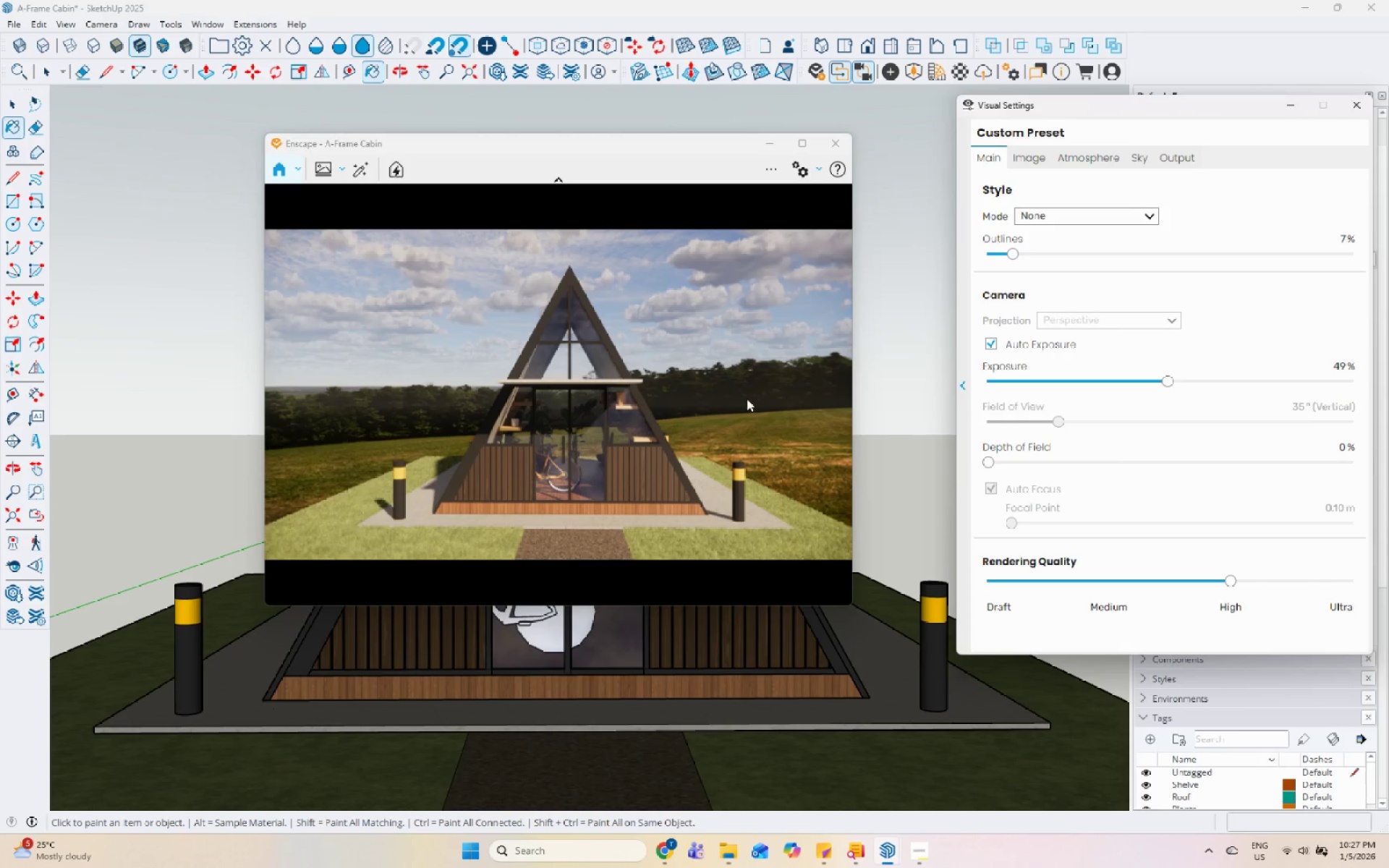 
left_click_drag(start_coordinate=[690, 519], to_coordinate=[558, 404])
 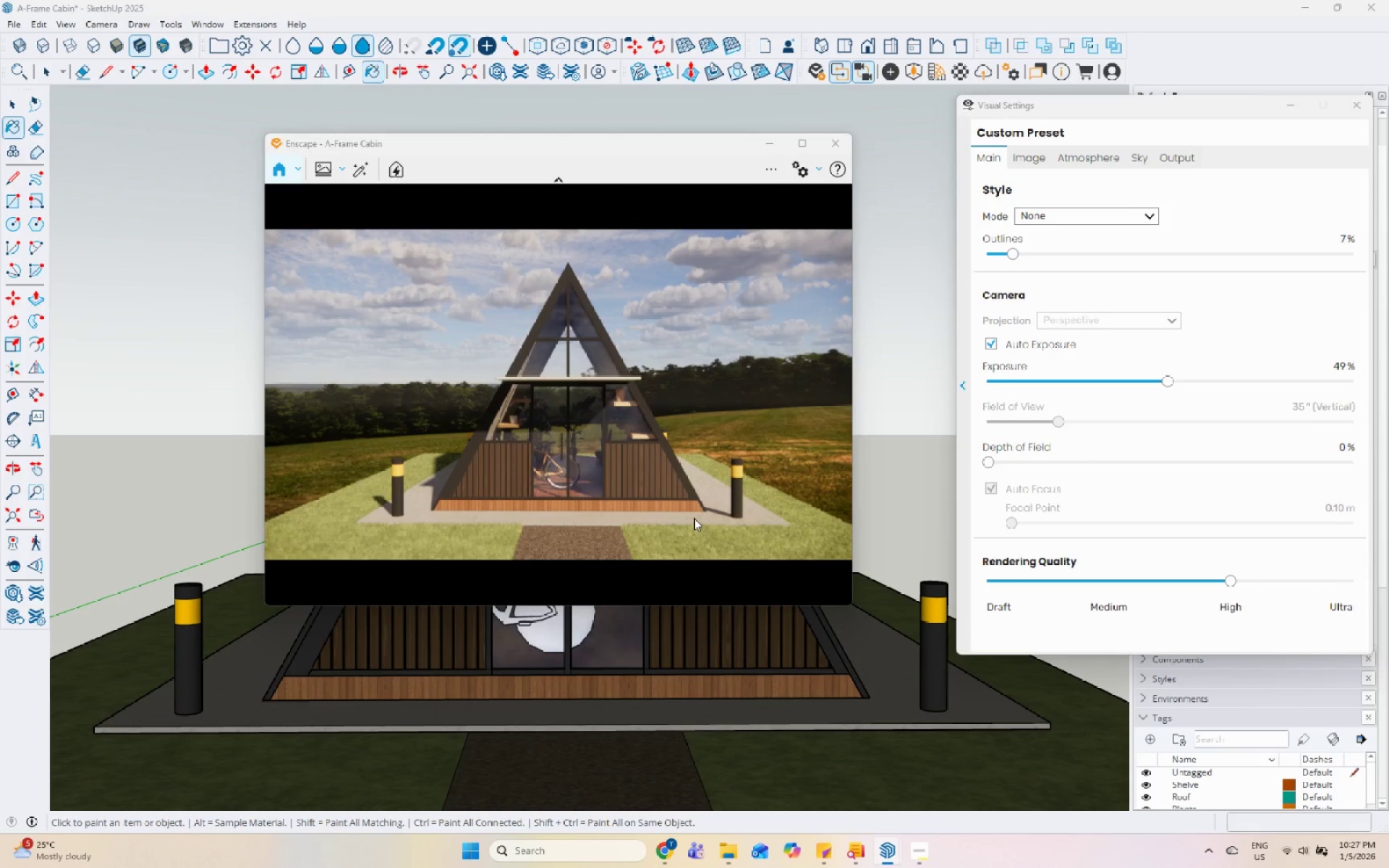 
left_click_drag(start_coordinate=[694, 518], to_coordinate=[558, 394])
 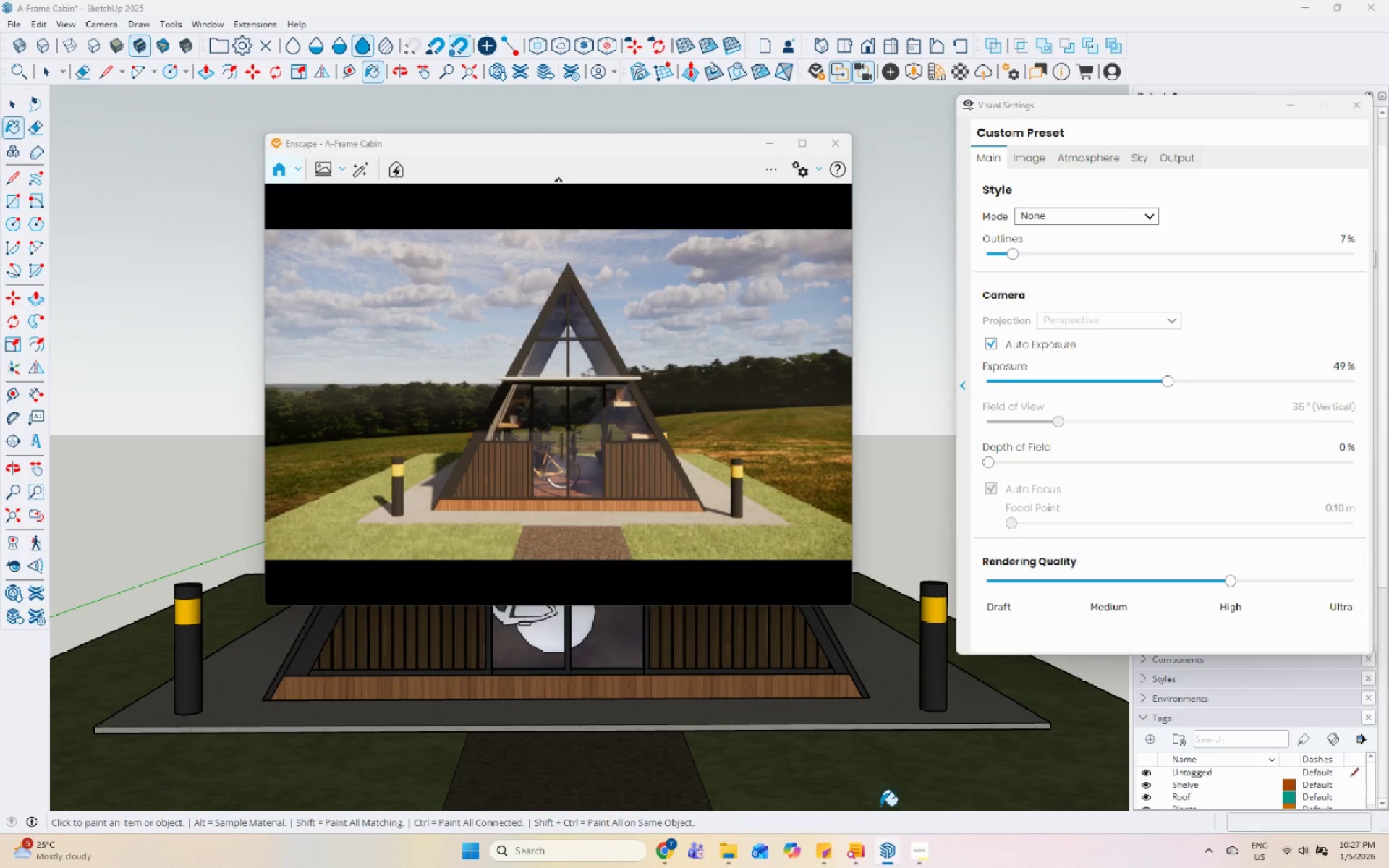 
left_click([915, 846])